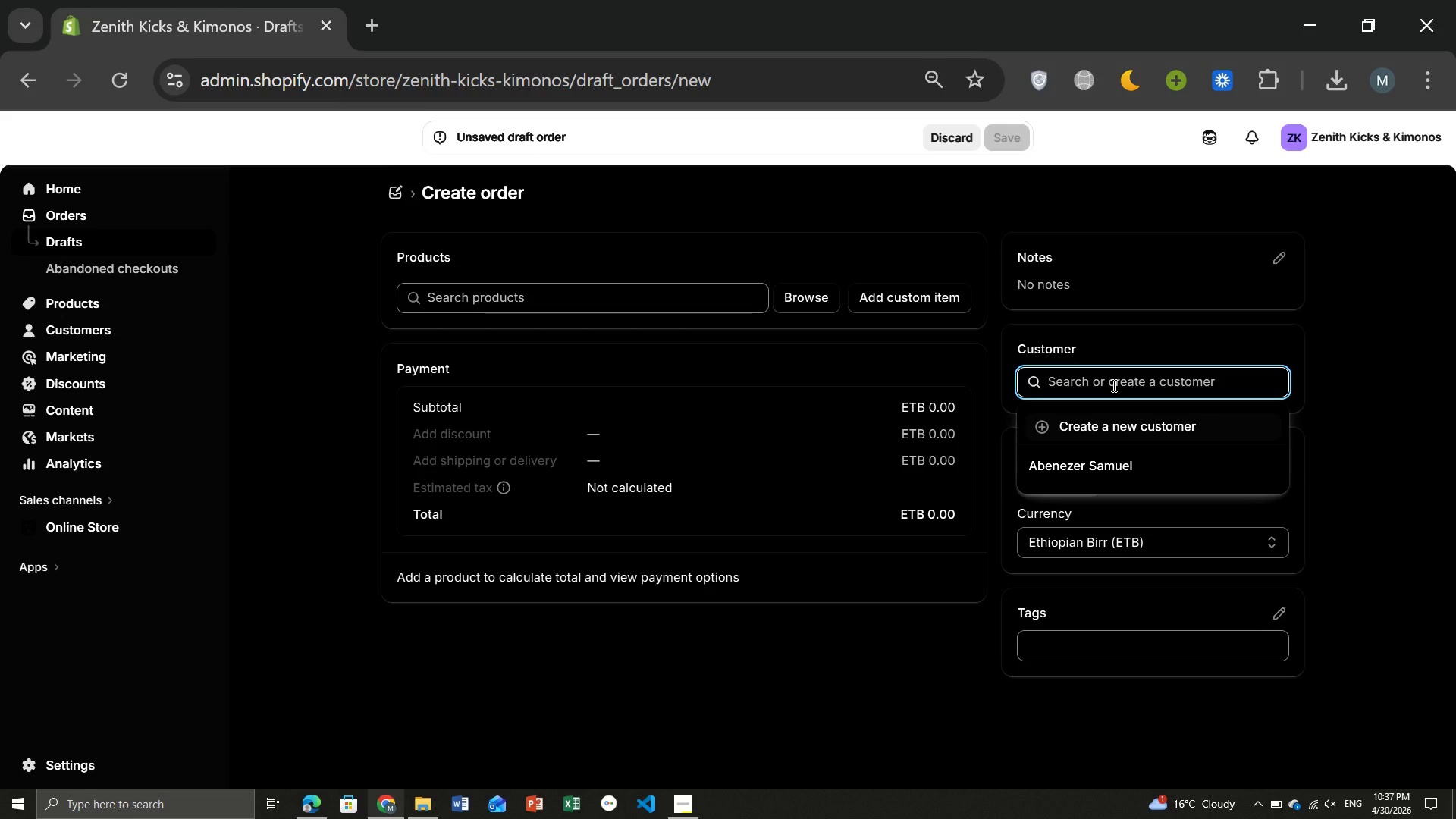 
type(Sarah.dane)
 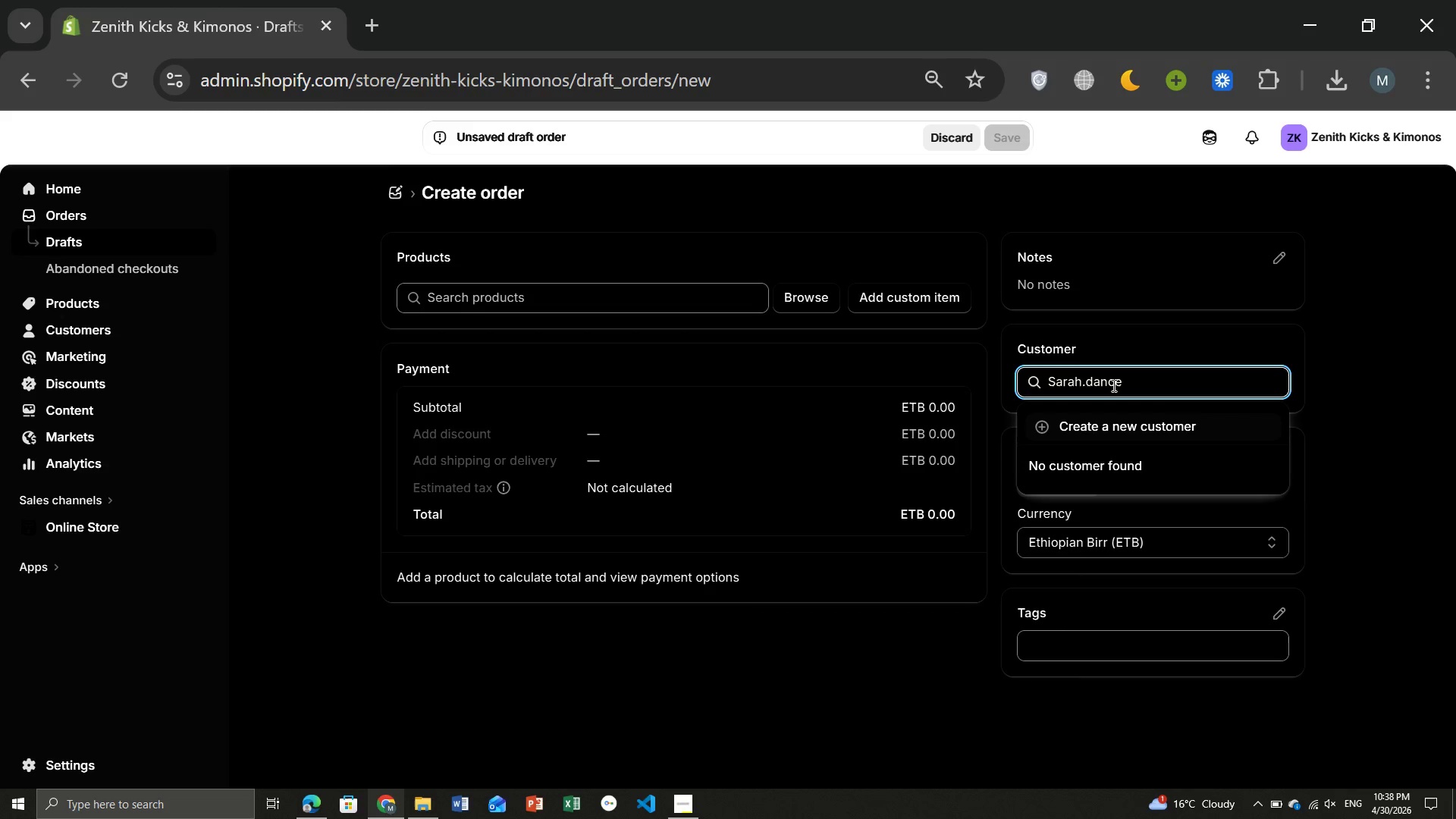 
hold_key(key=C, duration=0.33)
 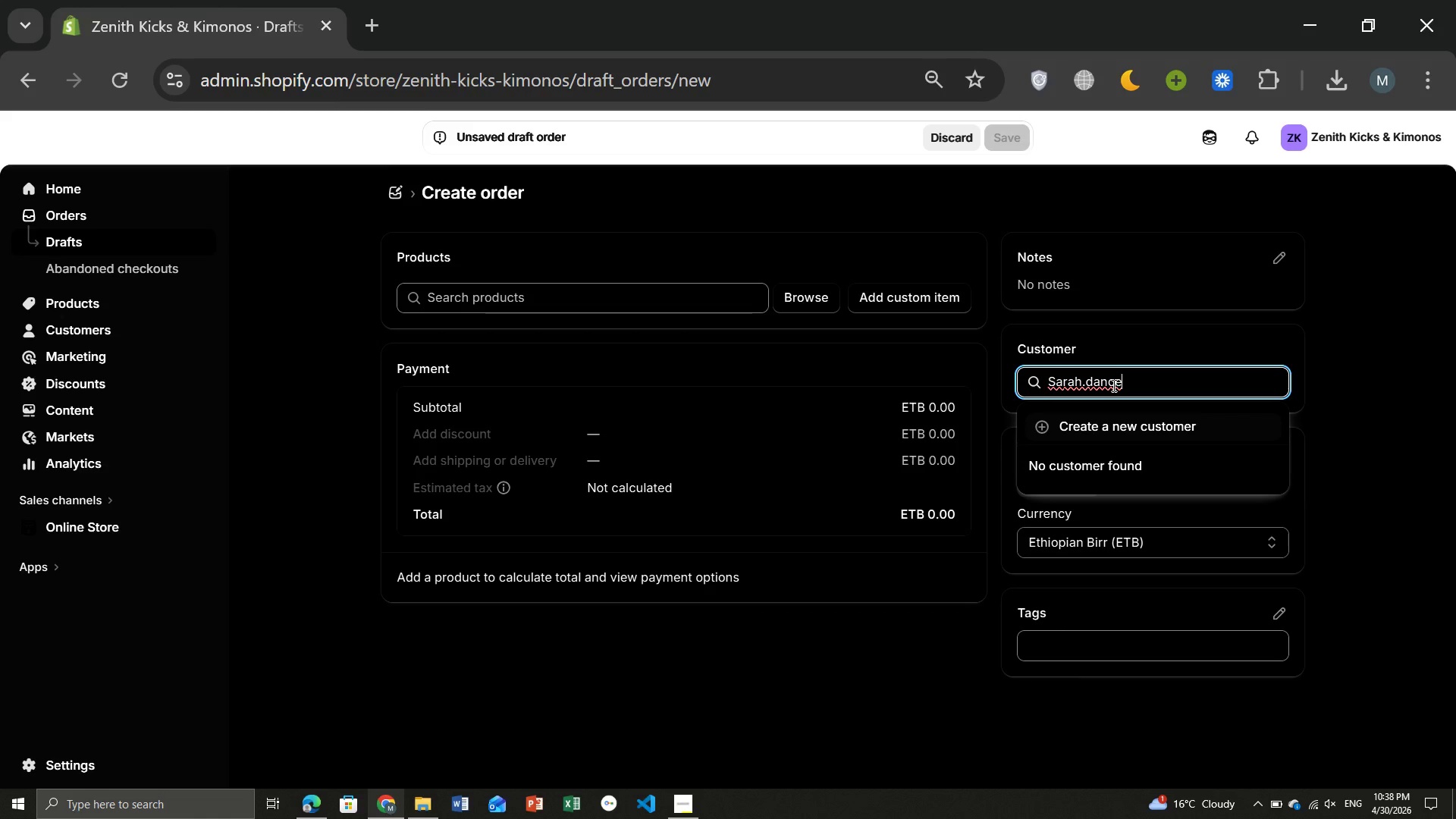 
key(Shift+2)
 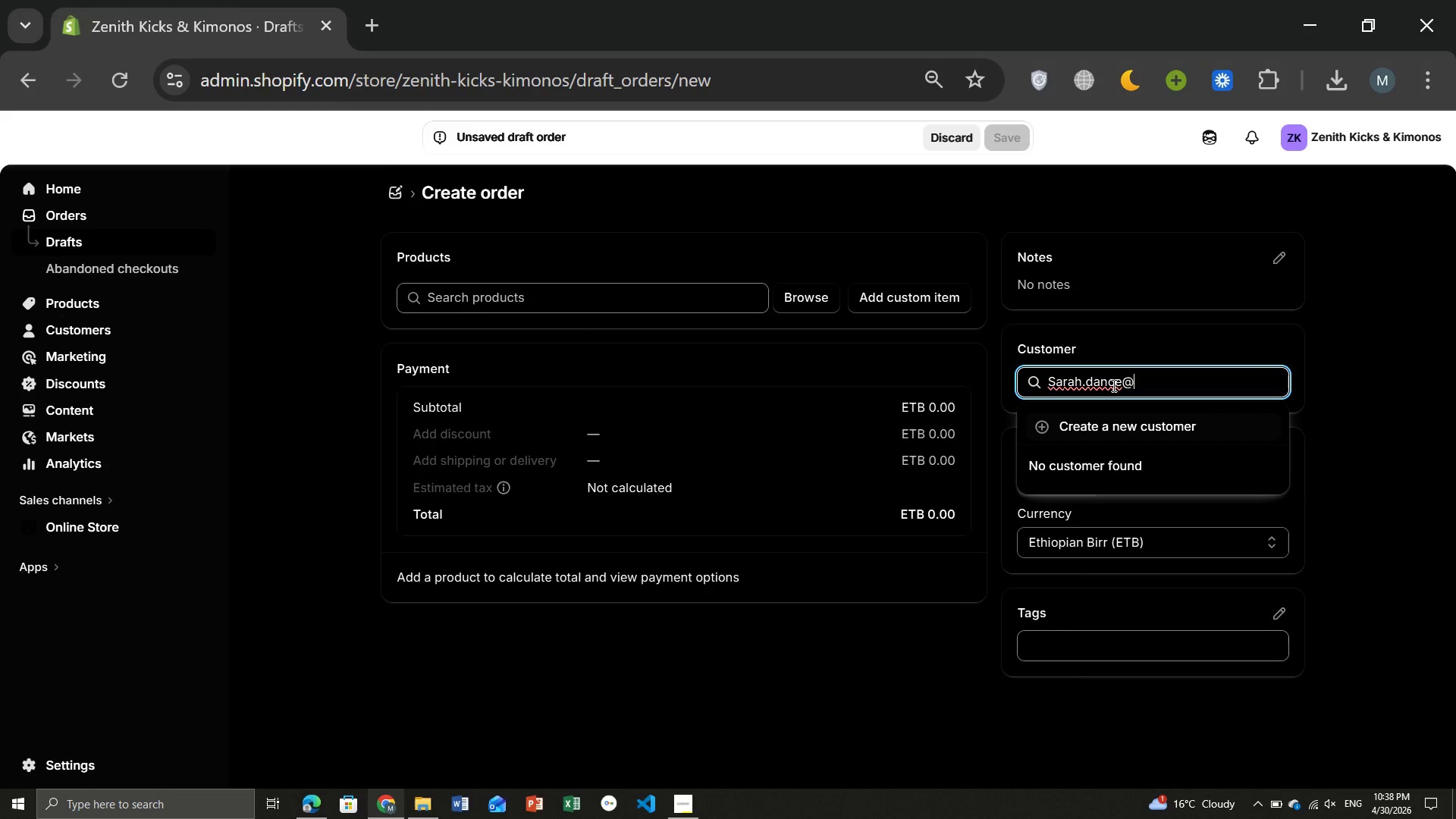 
type(studio.net)
 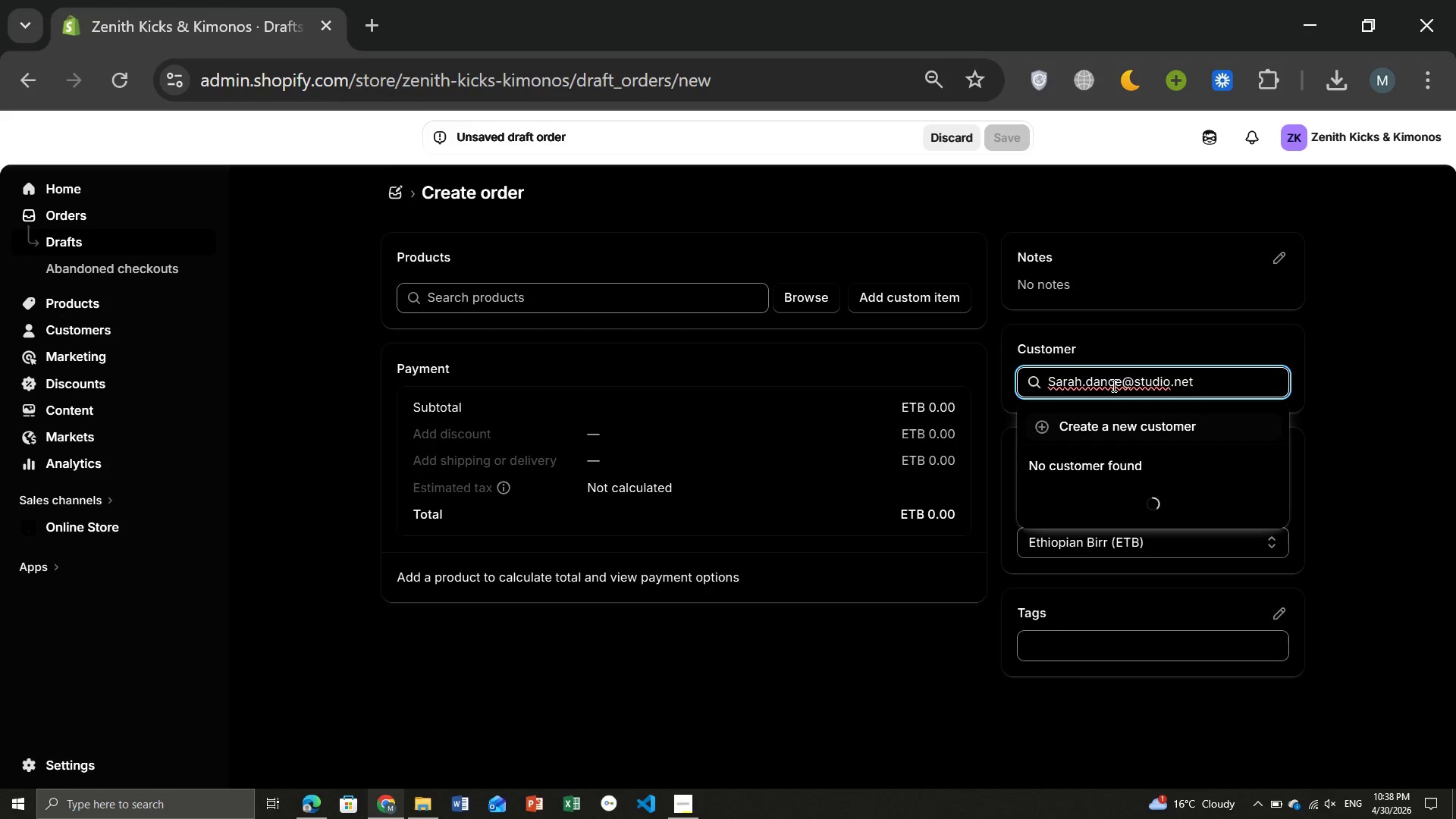 
key(Control+A)
 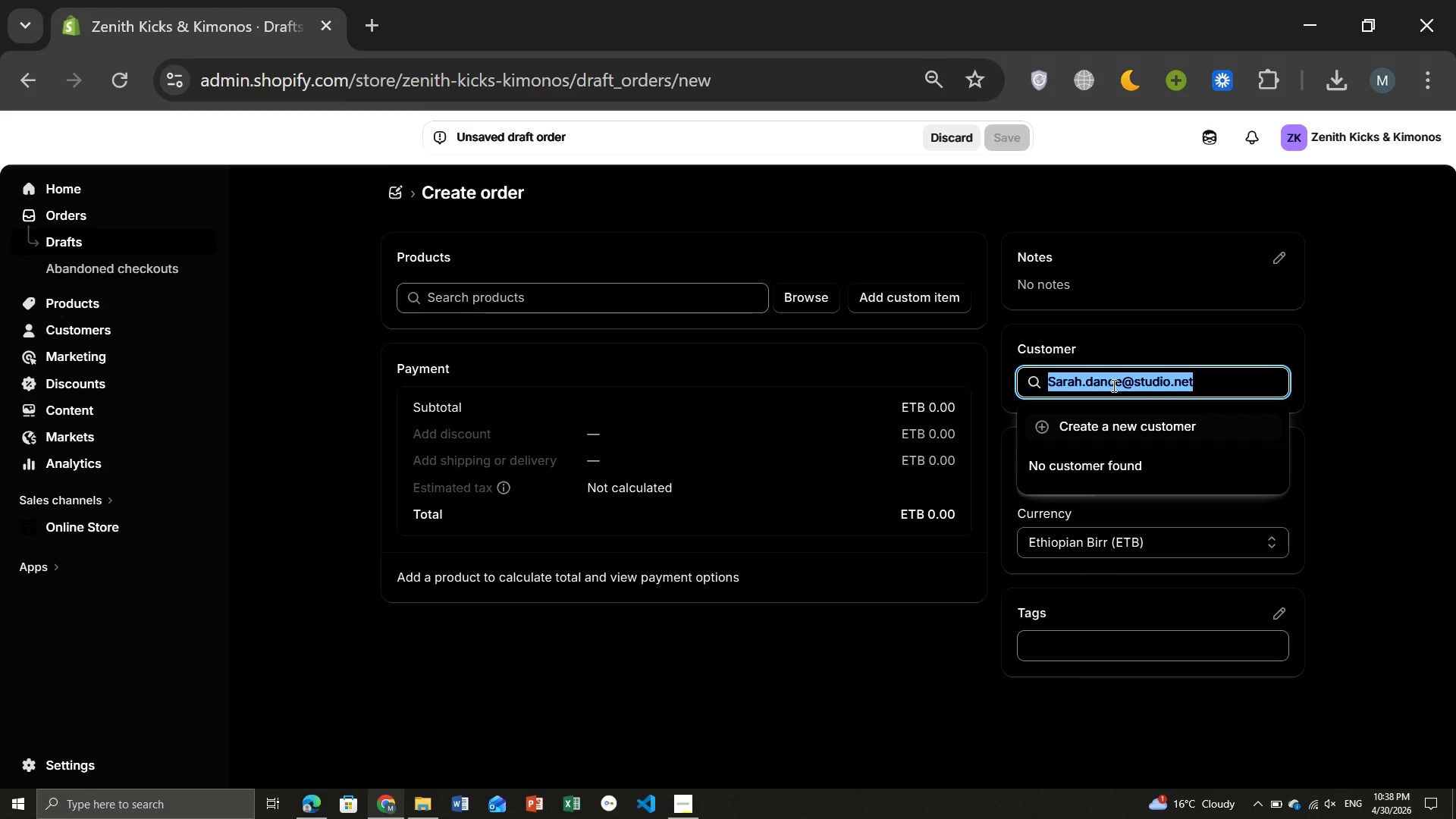 
key(Control+C)
 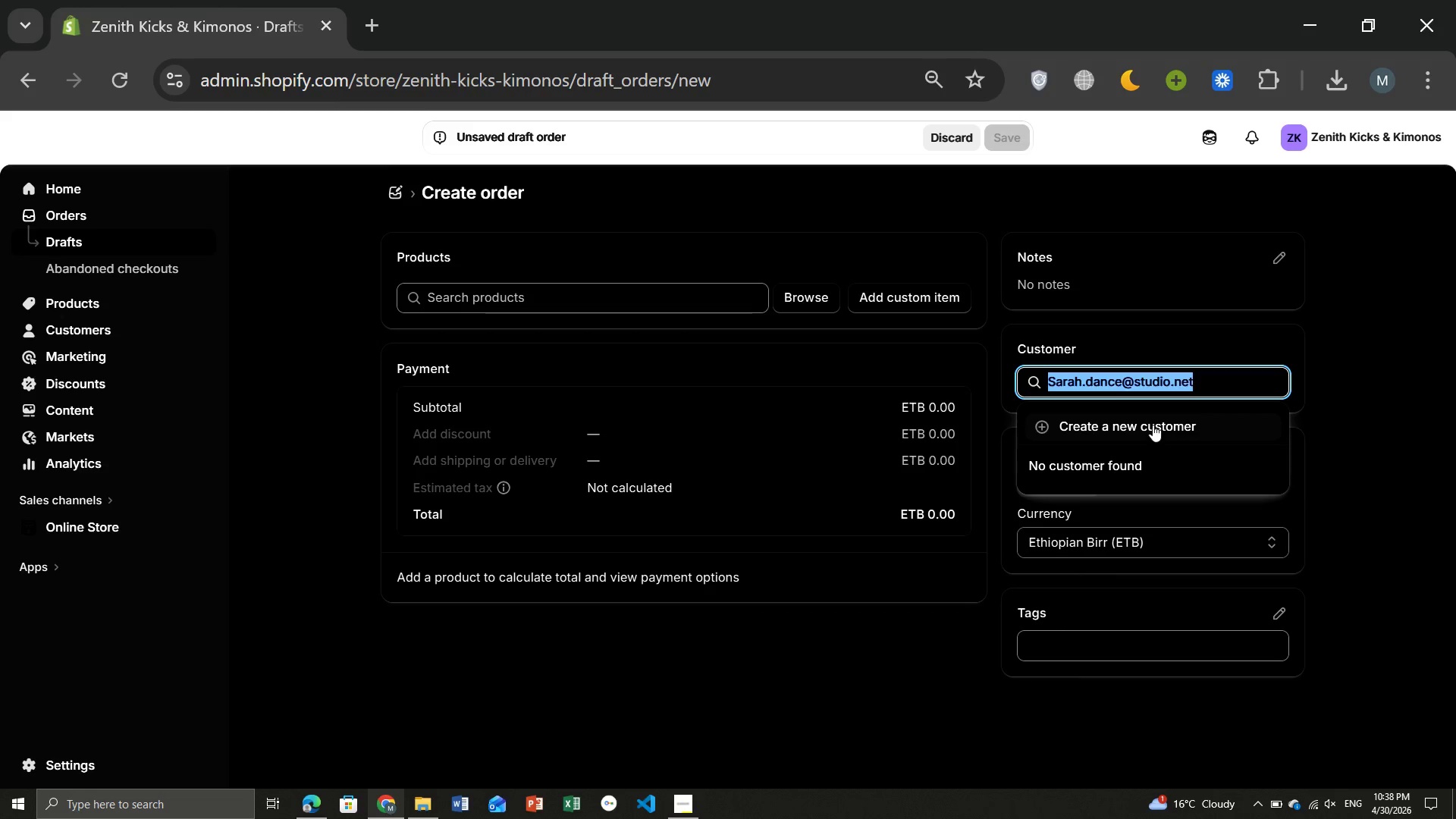 
left_click([1152, 424])
 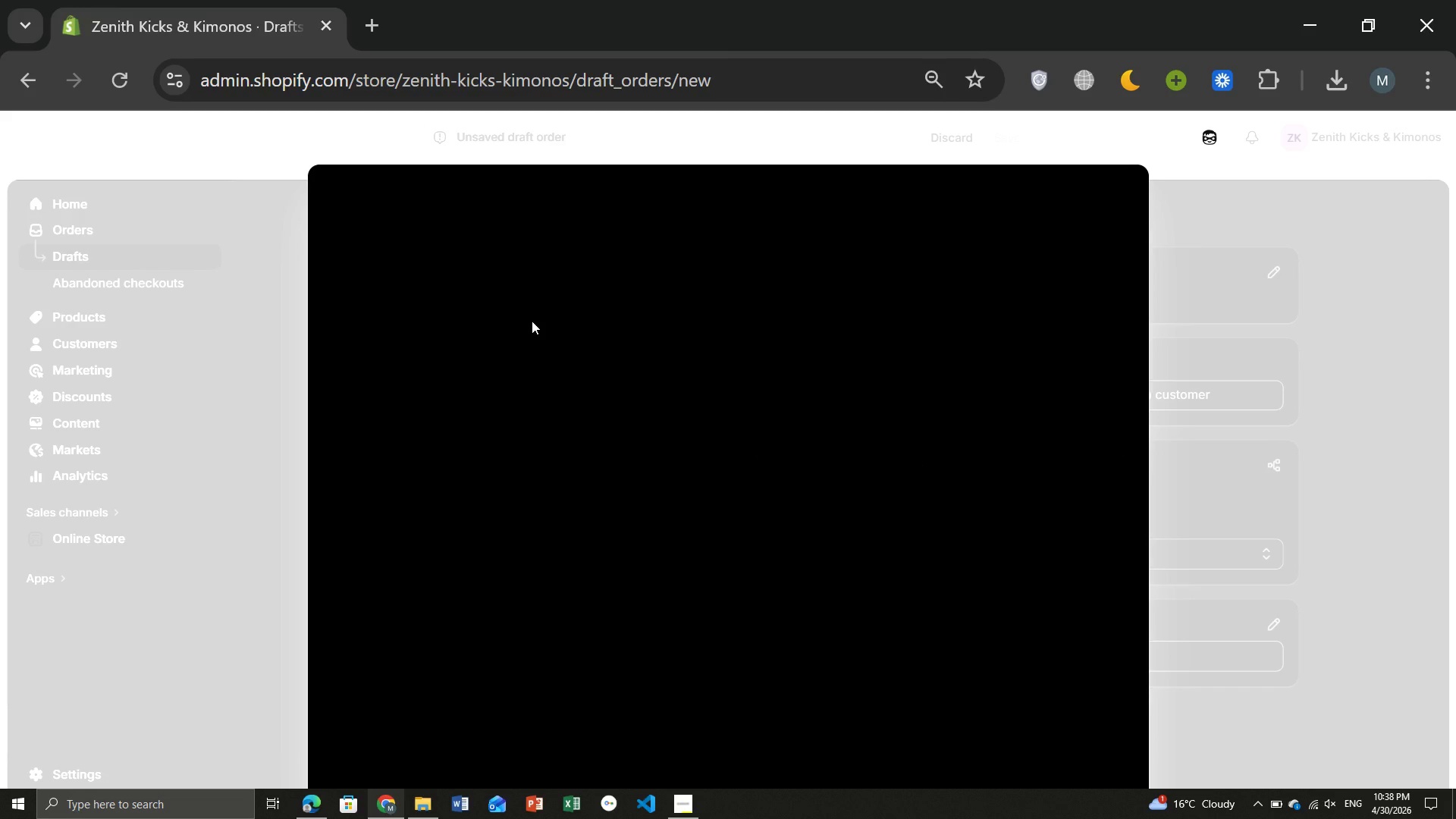 
wait(5.27)
 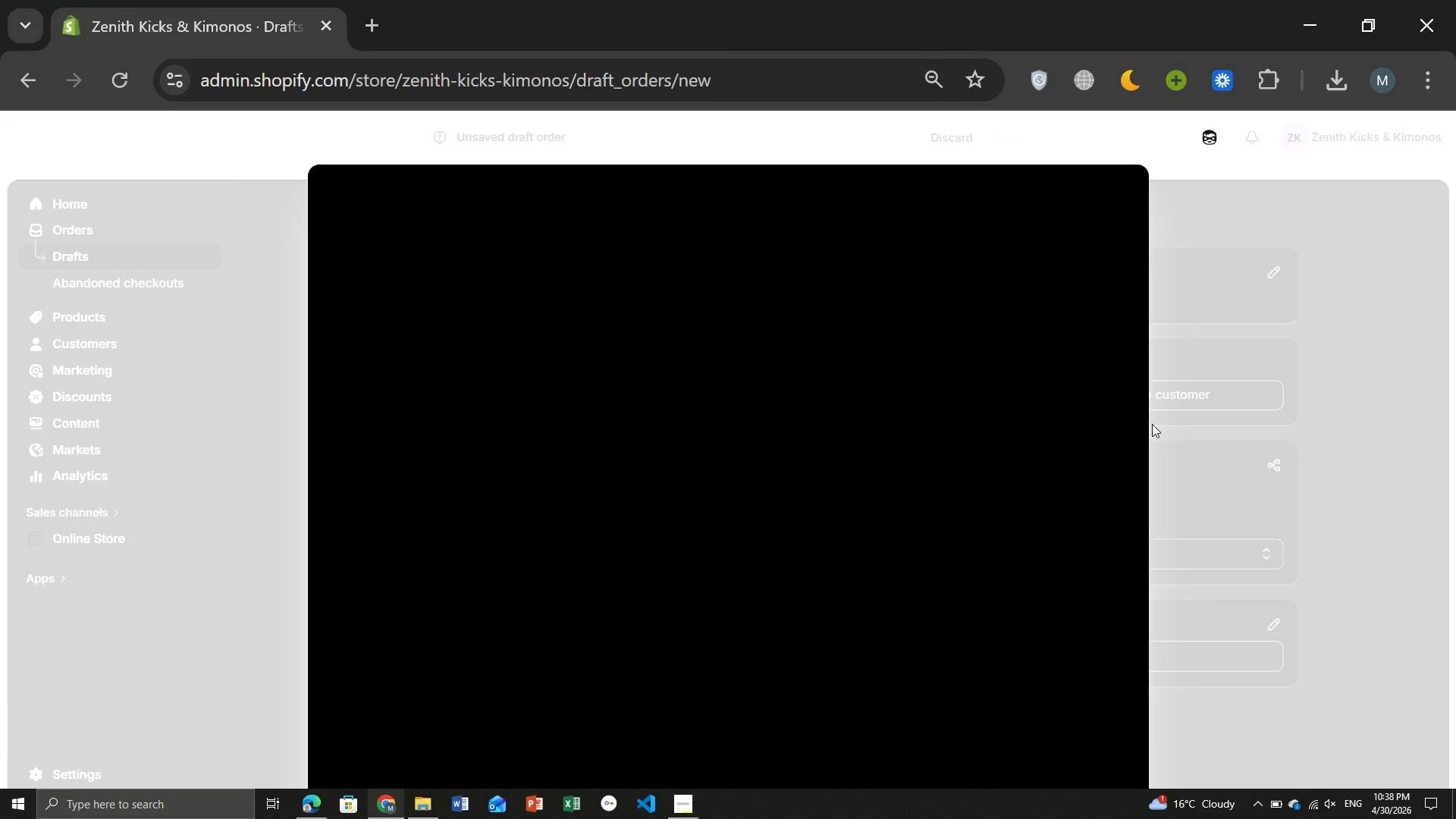 
left_click([482, 301])
 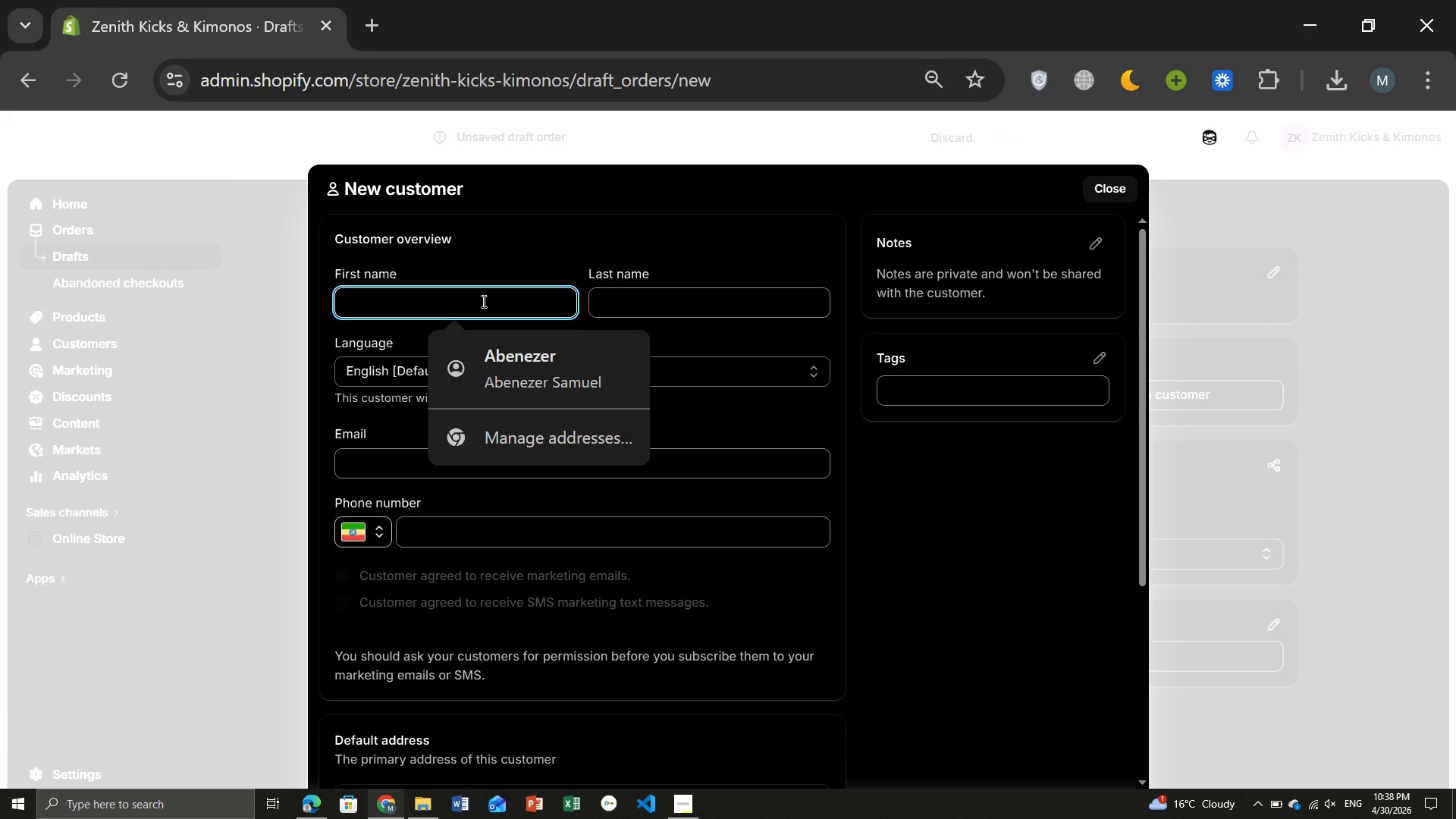 
key(Control+V)
 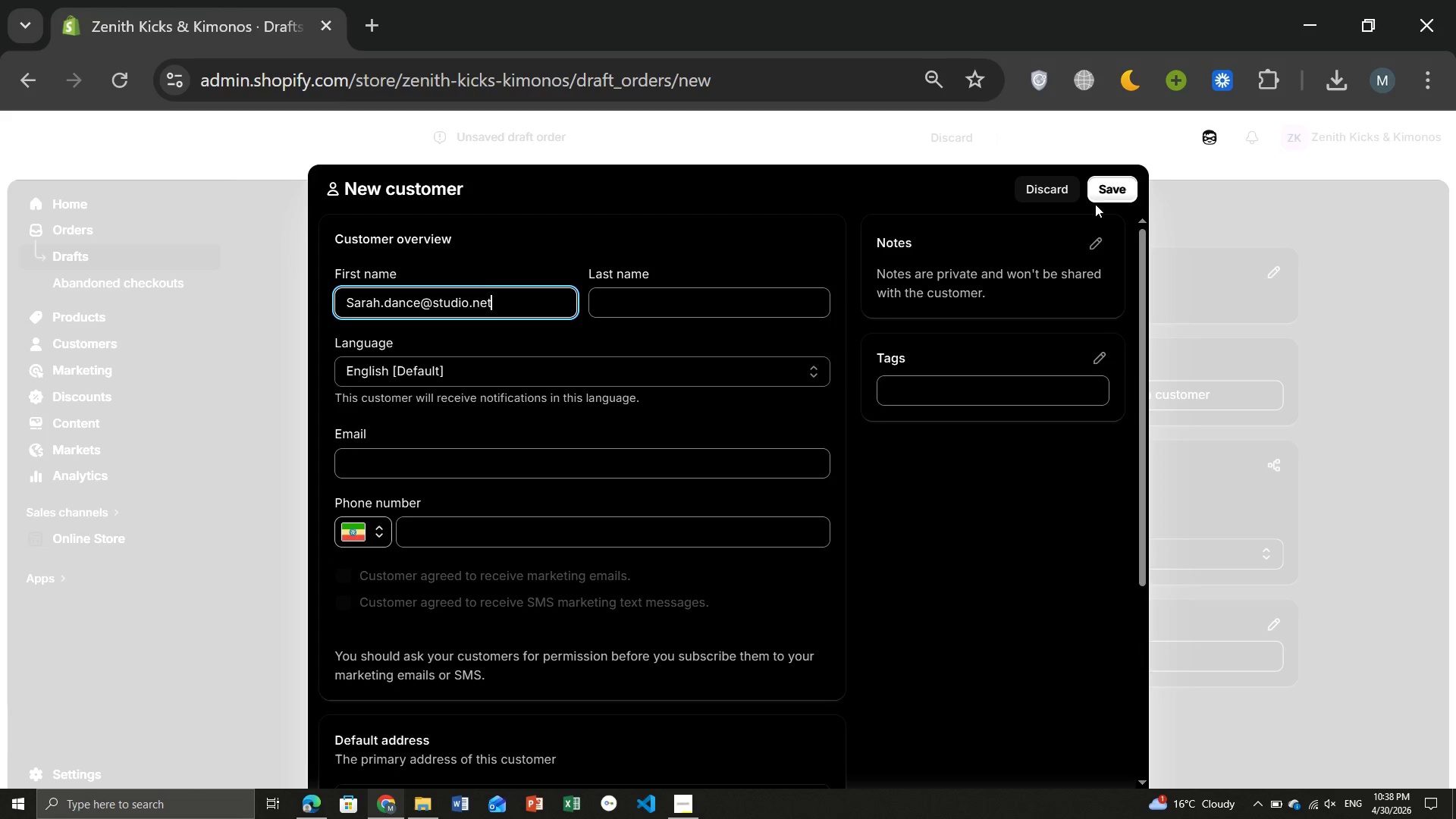 
left_click([1110, 187])
 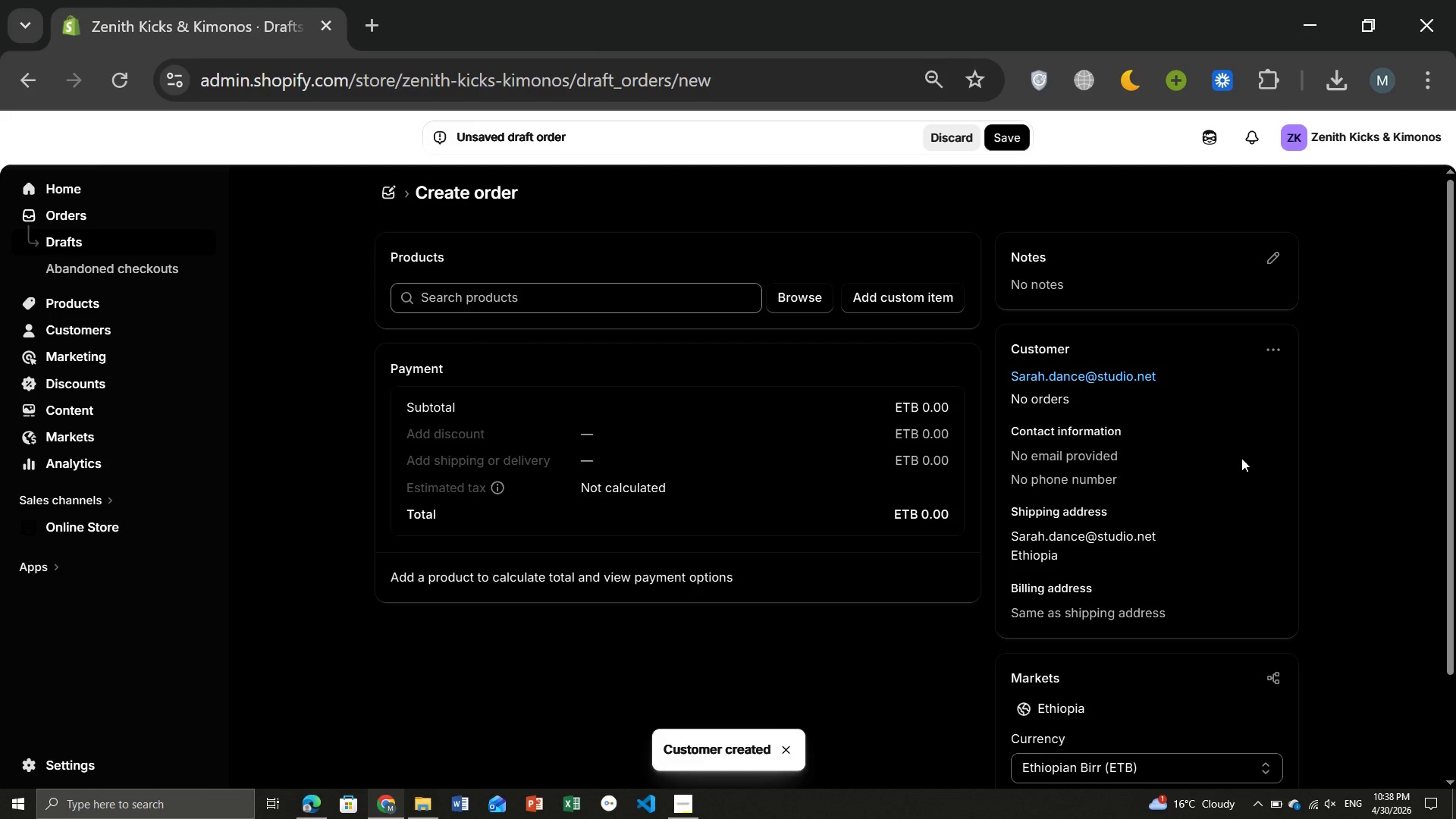 
wait(5.75)
 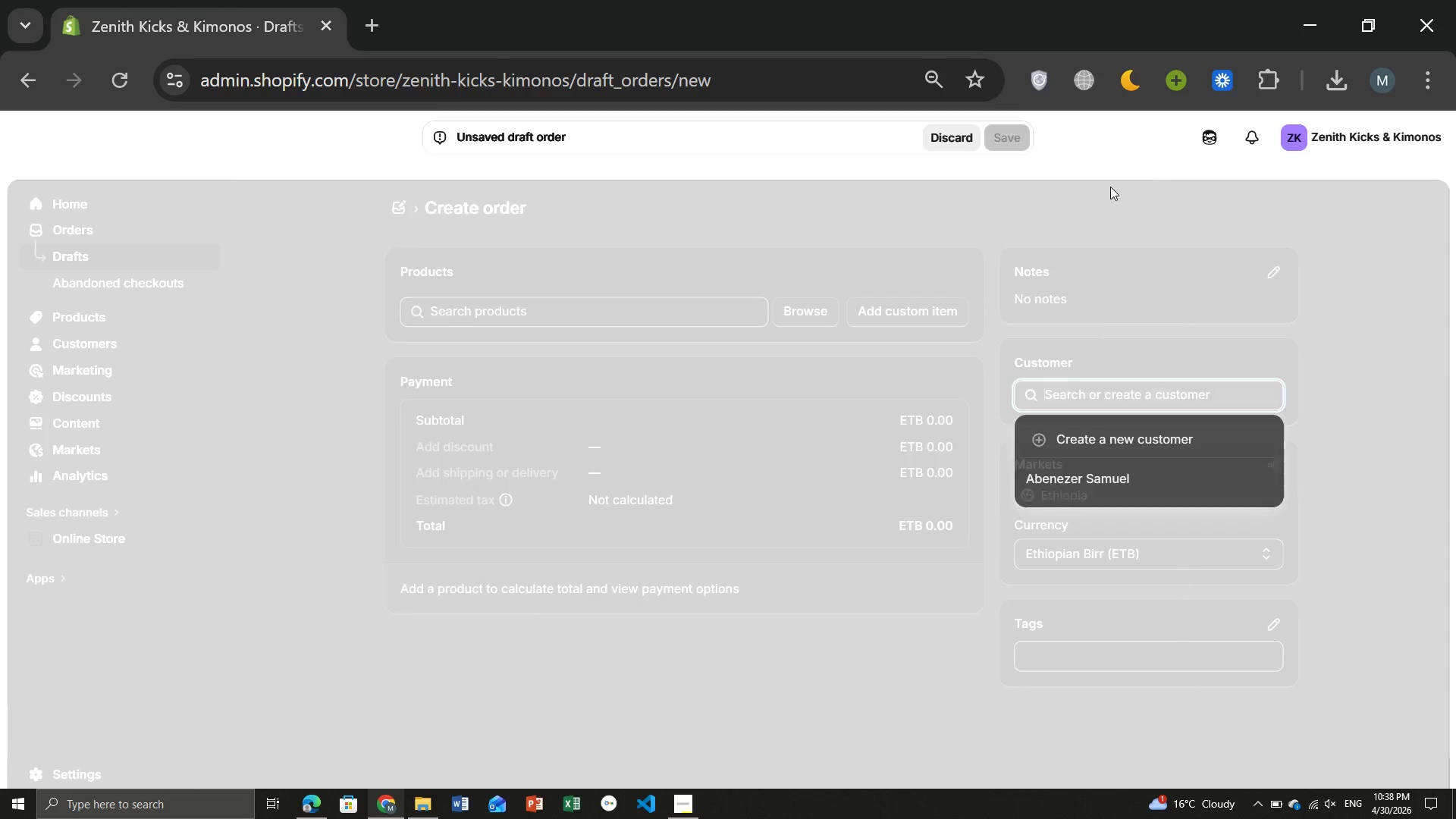 
left_click([1041, 399])
 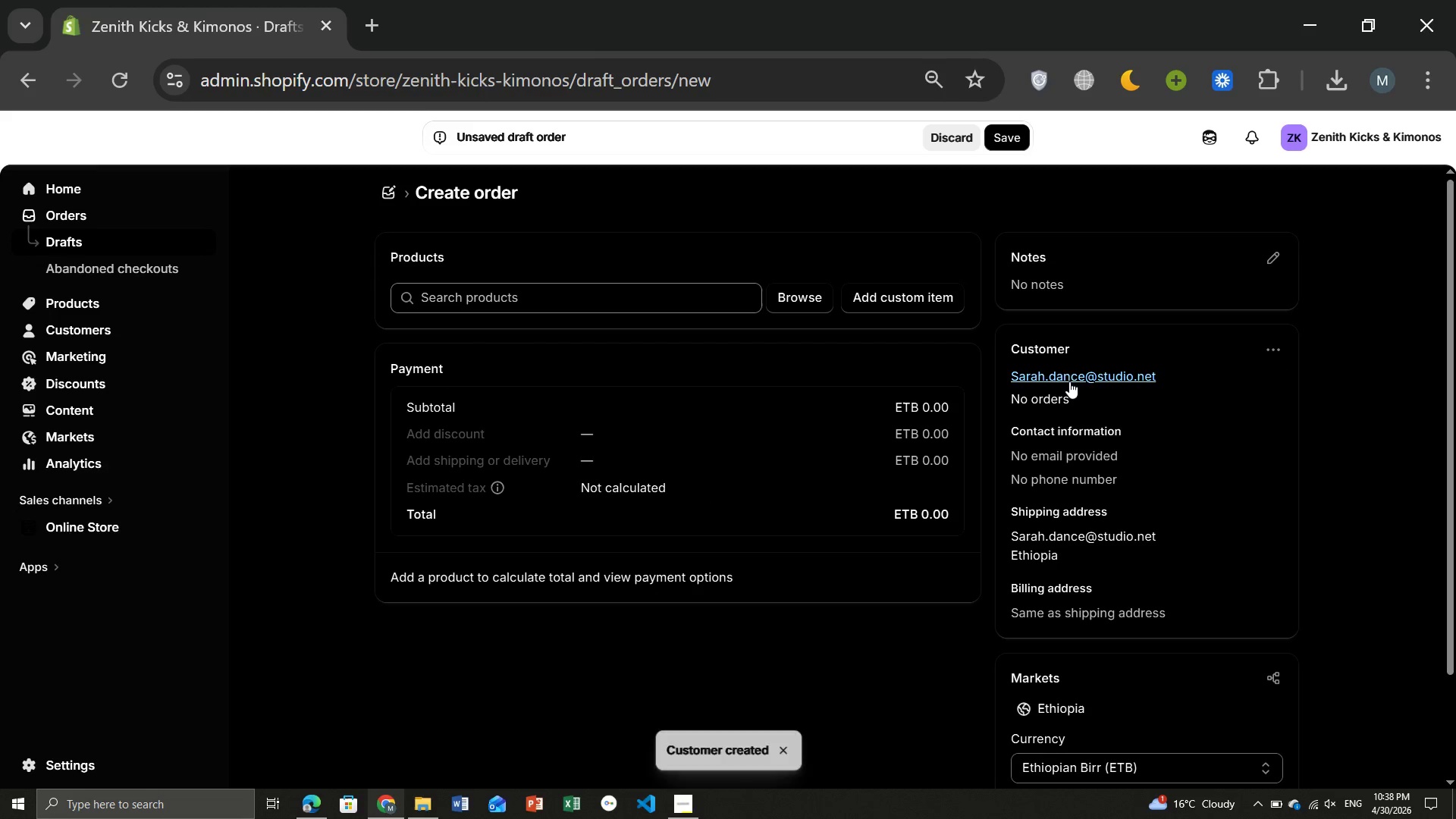 
left_click([1071, 381])
 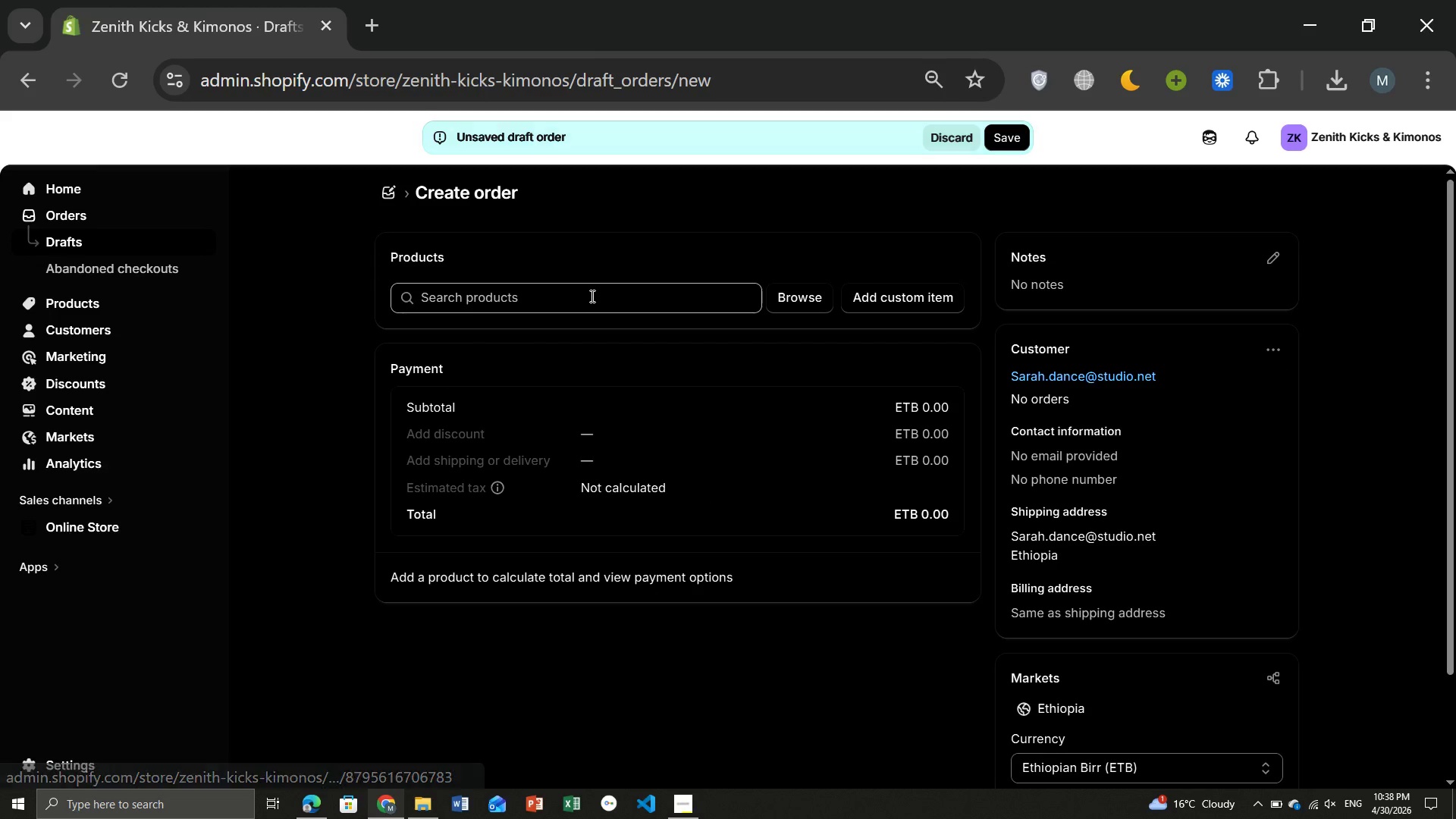 
left_click([569, 301])
 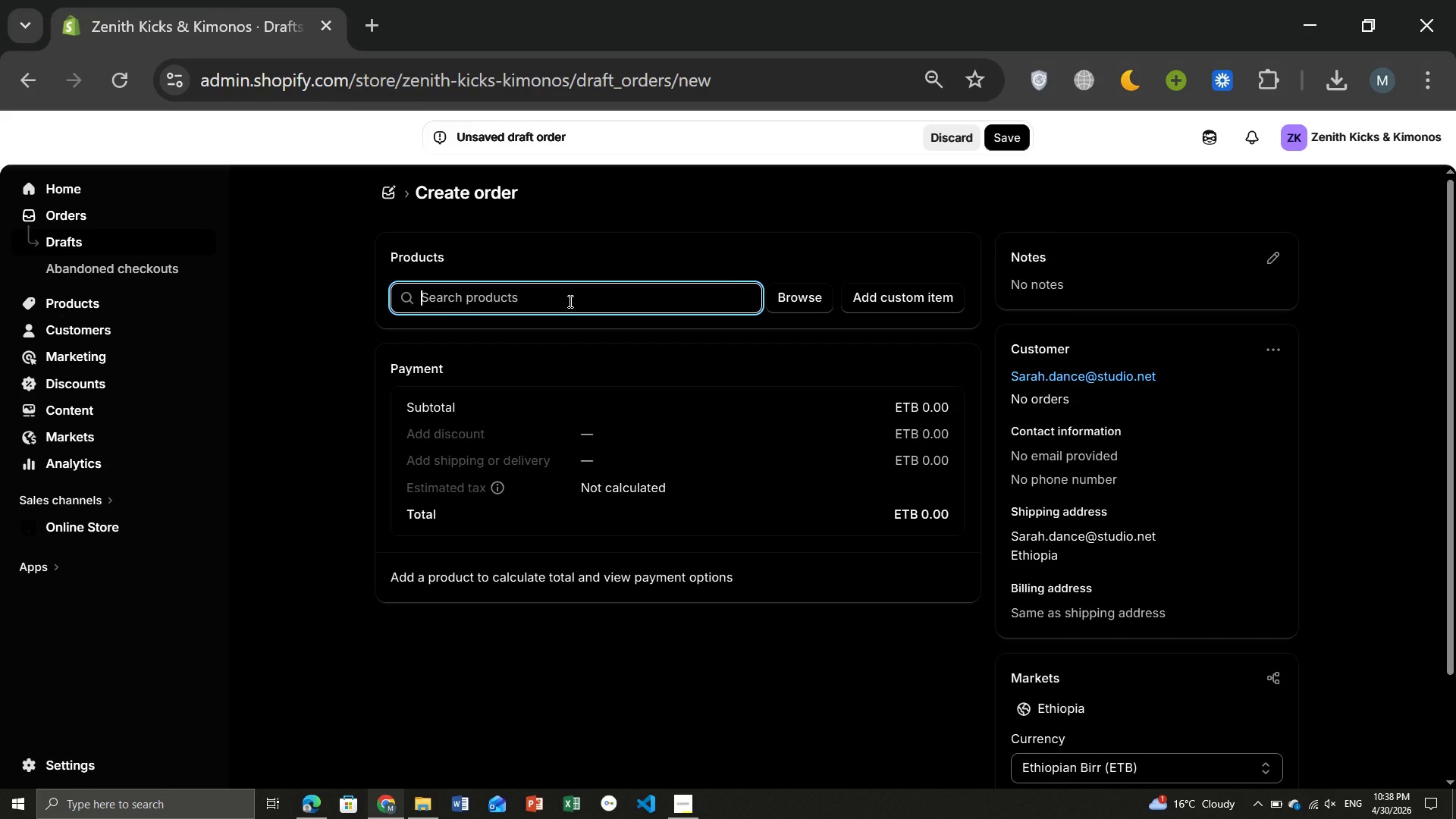 
type(Aero-)
key(Backspace)
key(Backspace)
key(Backspace)
key(Backspace)
type(A)
 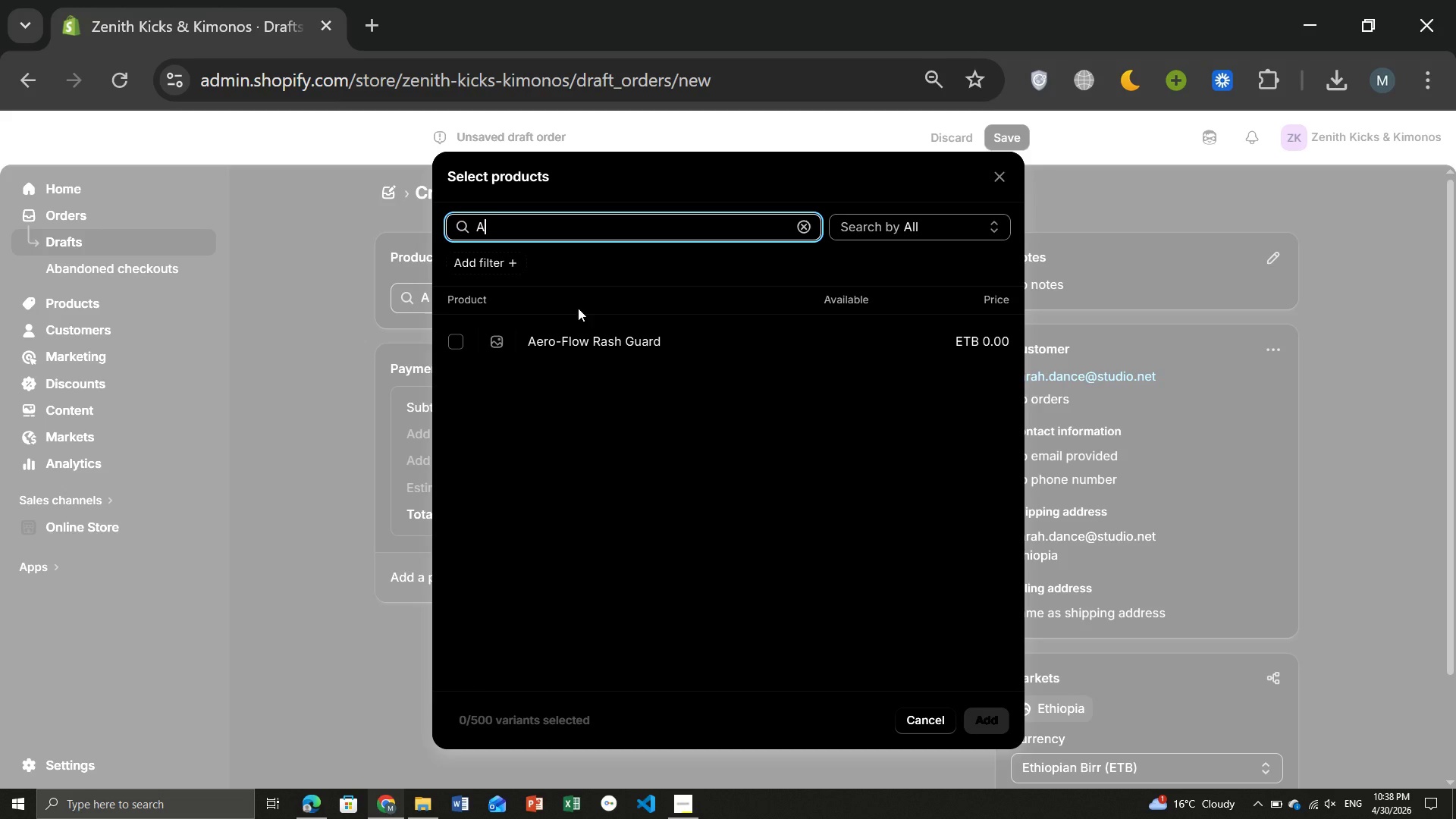 
left_click([632, 337])
 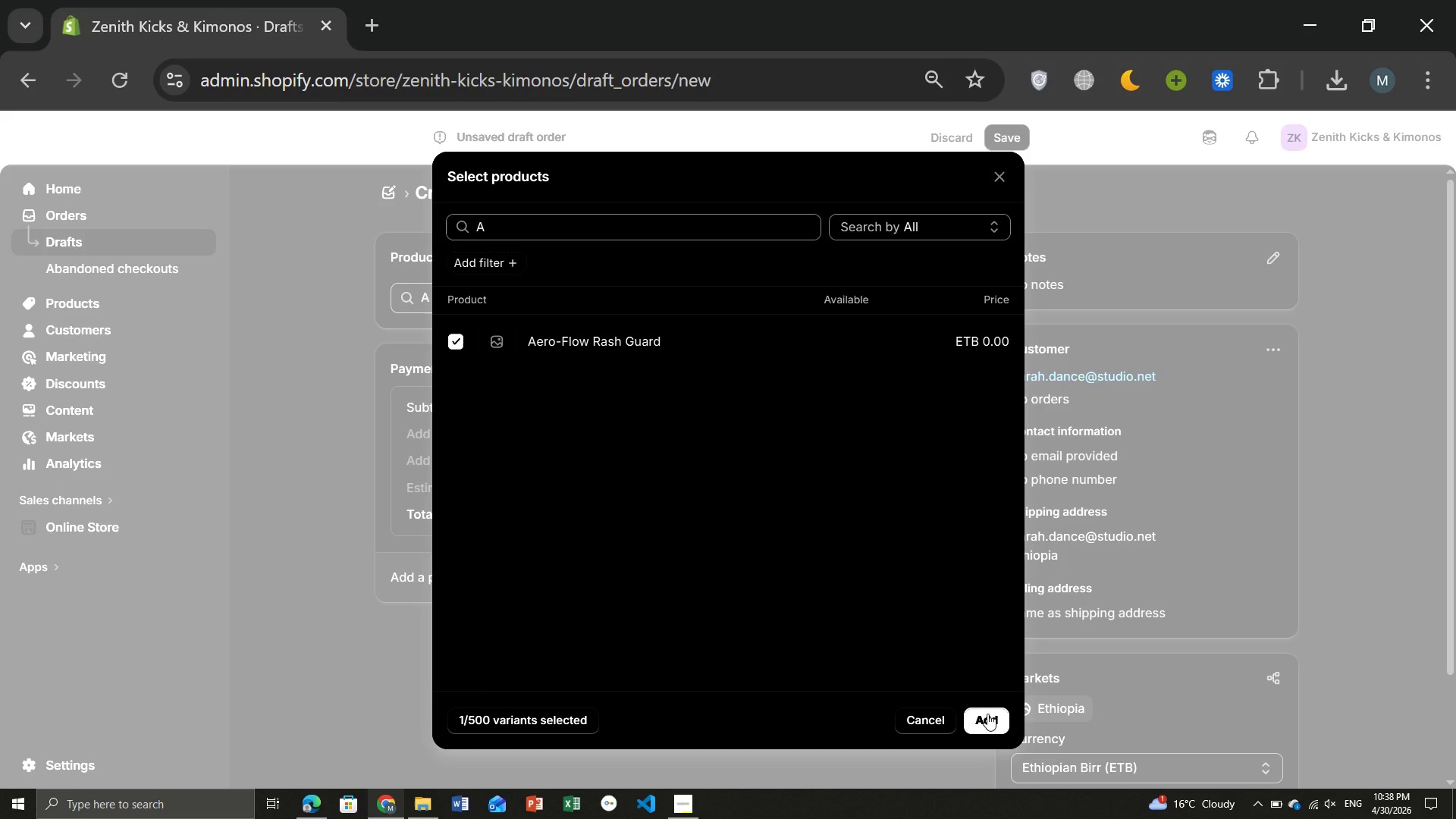 
left_click([988, 717])
 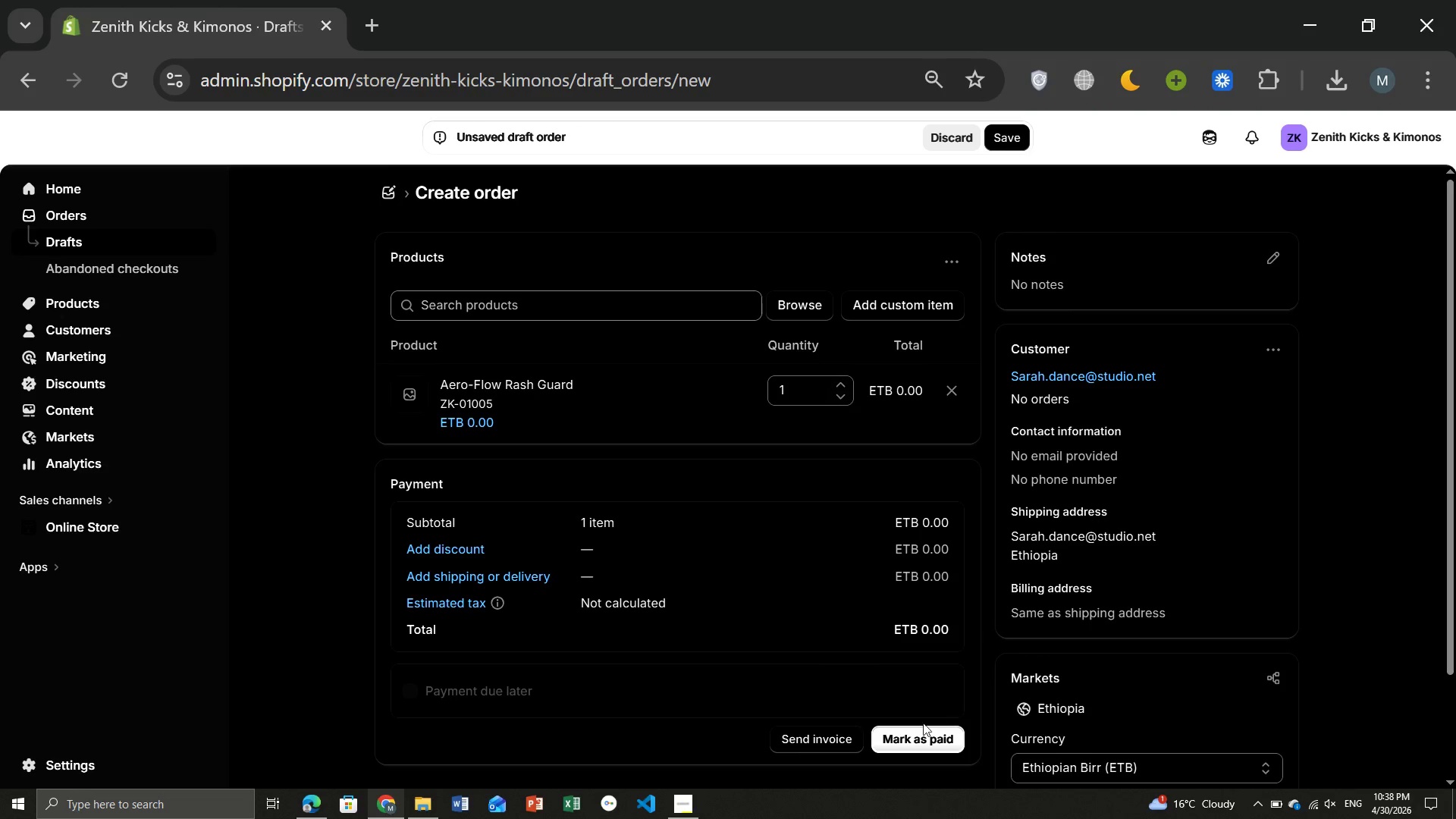 
wait(6.53)
 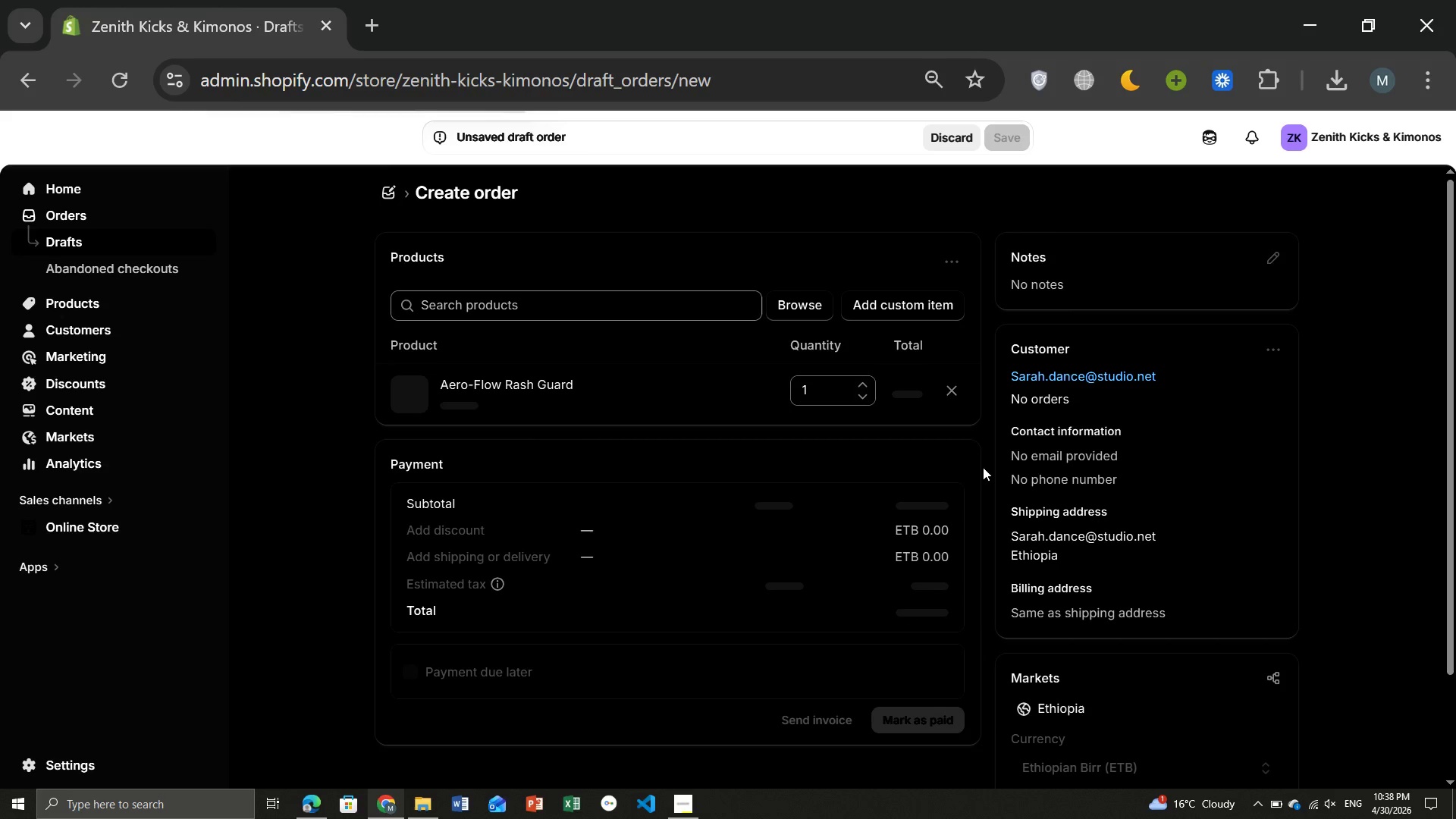 
left_click([917, 736])
 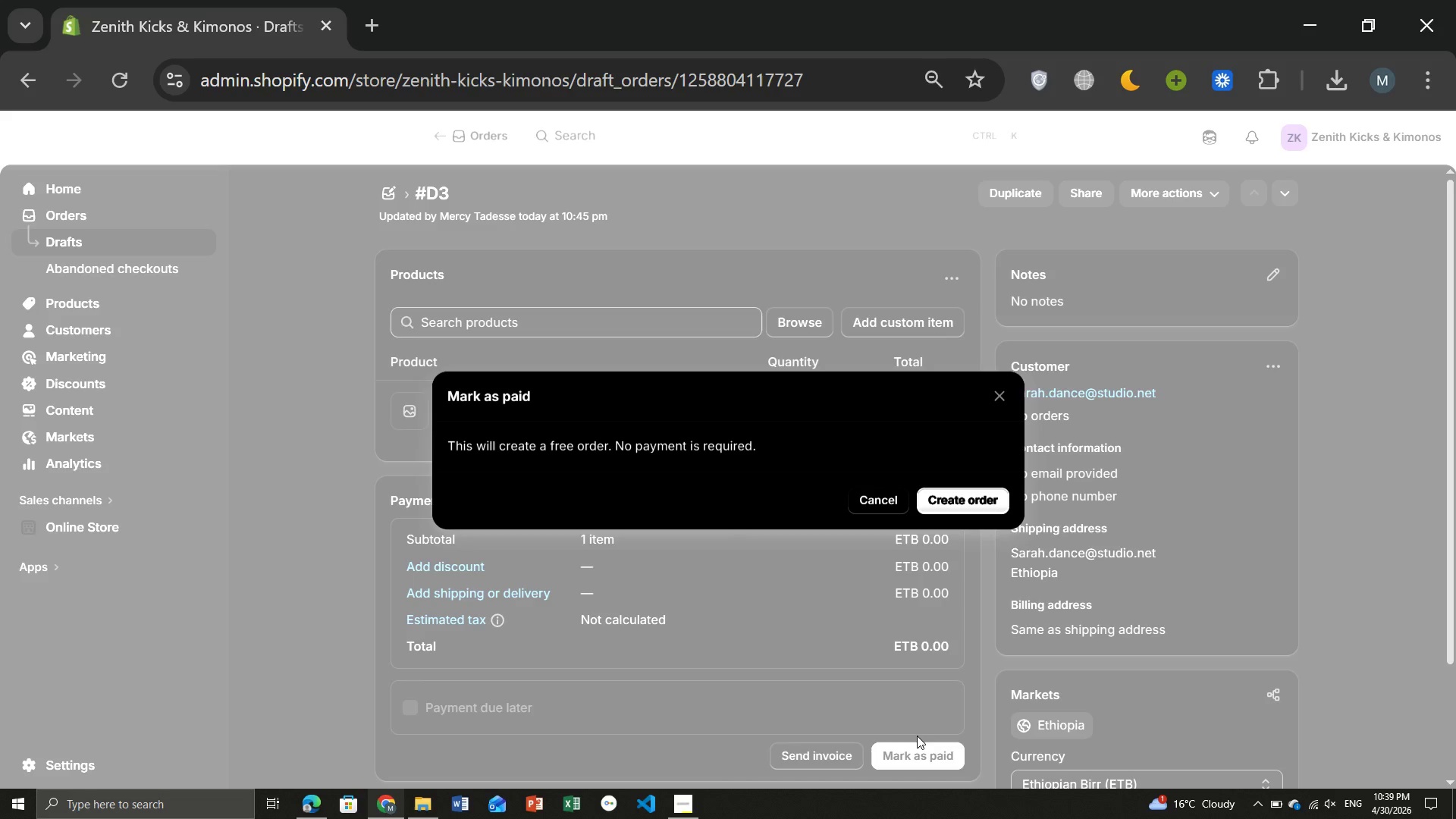 
wait(10.08)
 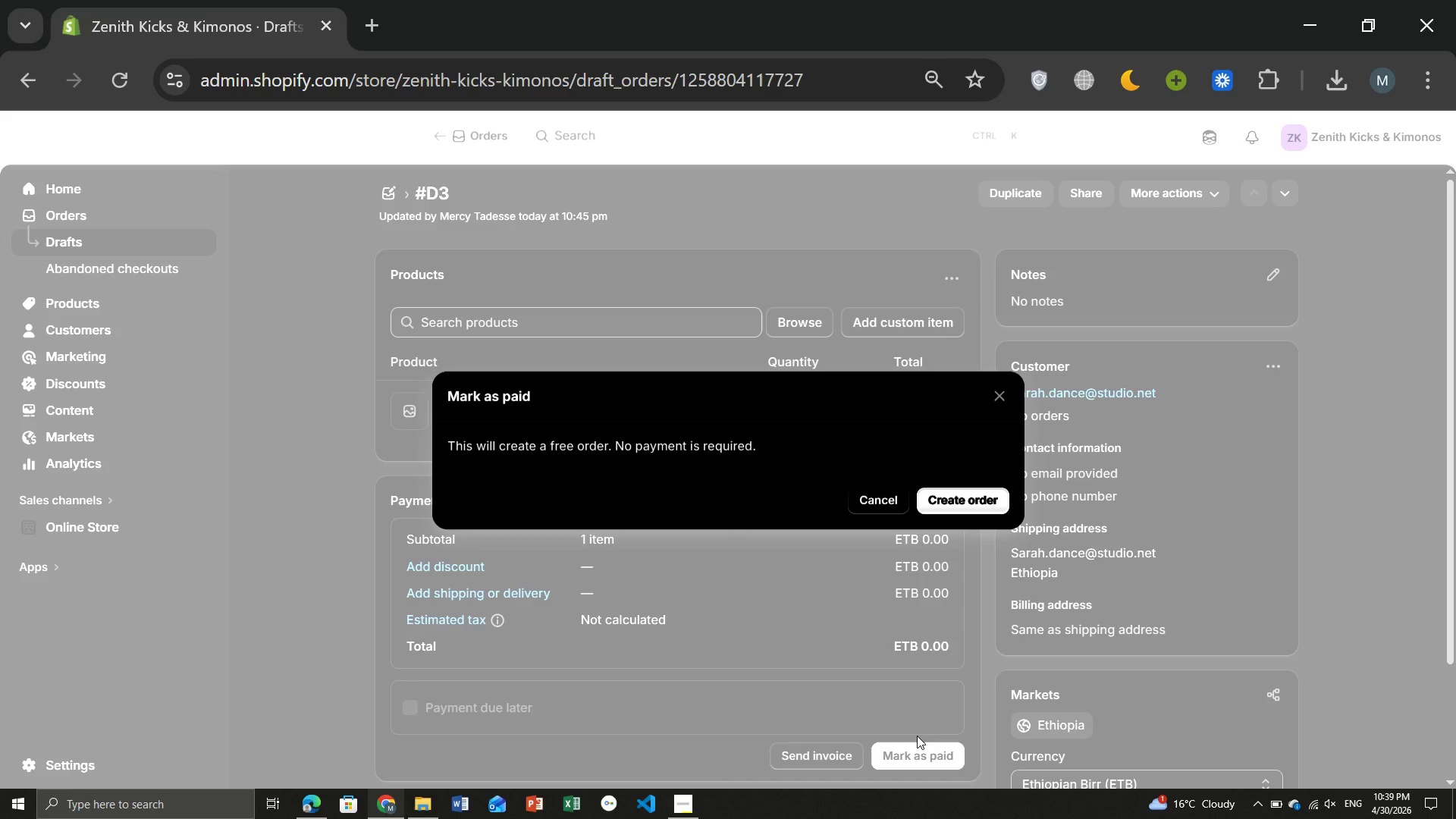 
key(Enter)
 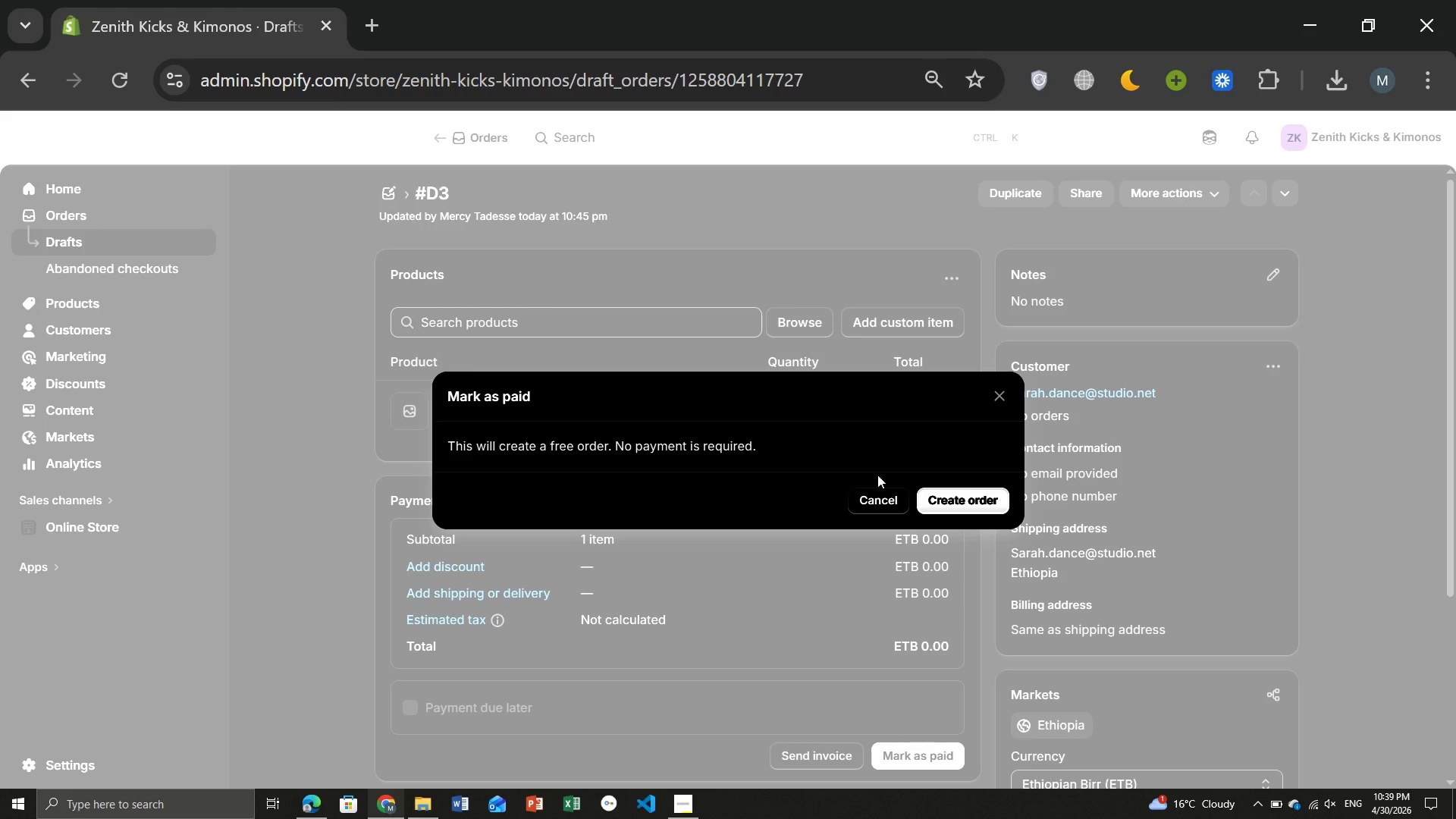 
left_click([951, 500])
 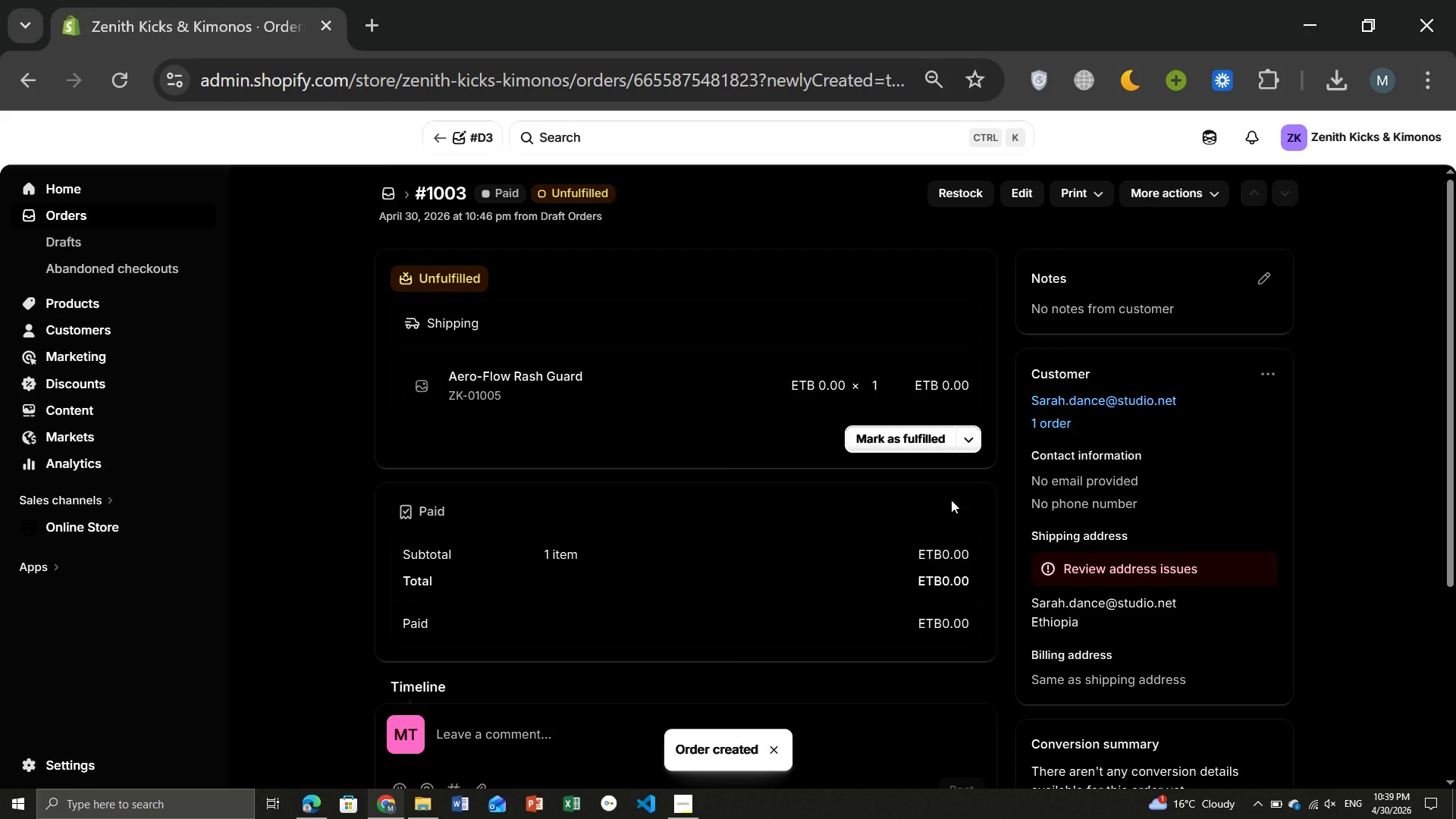 
wait(11.84)
 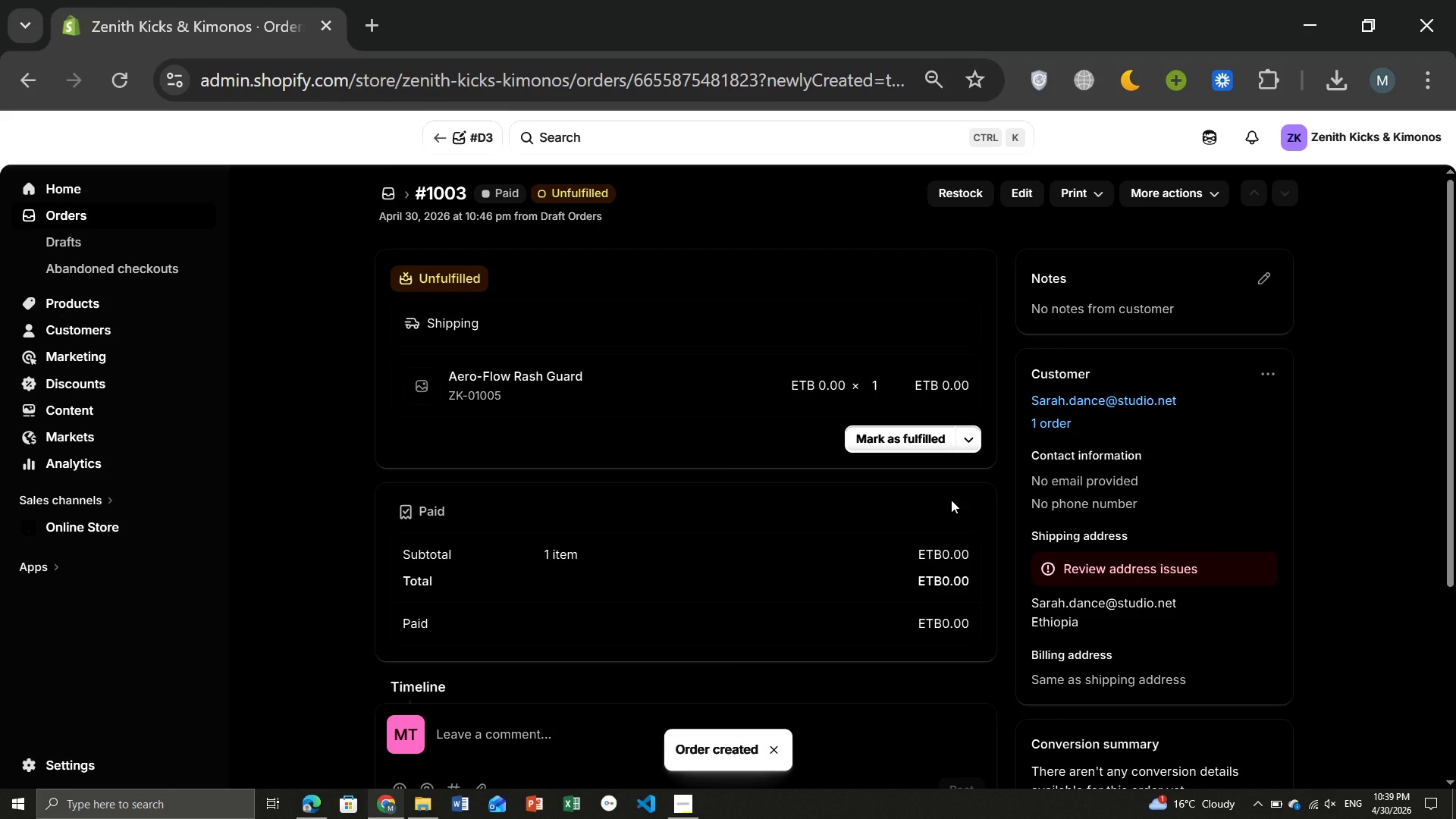 
left_click([881, 445])
 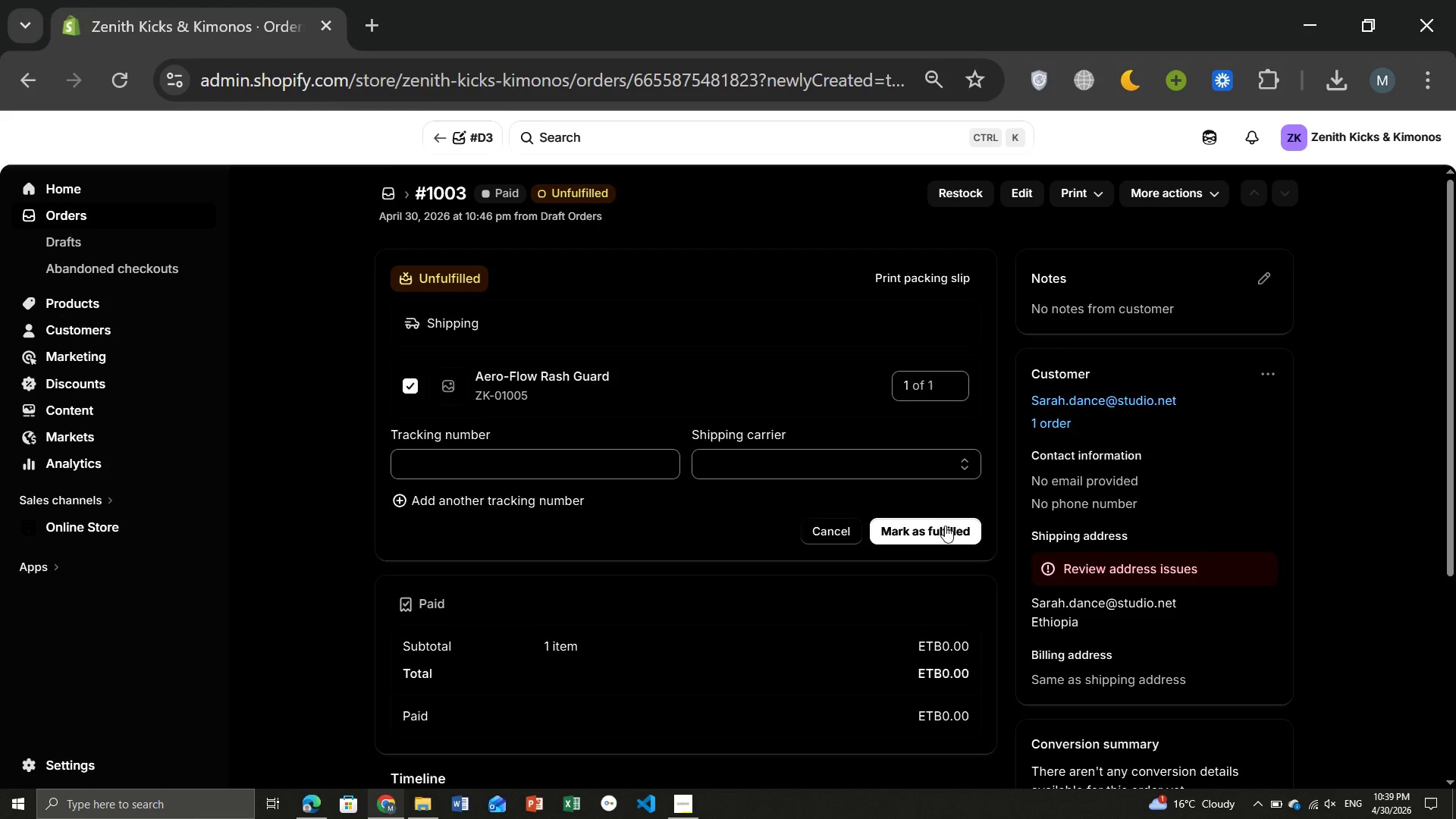 
left_click([934, 519])
 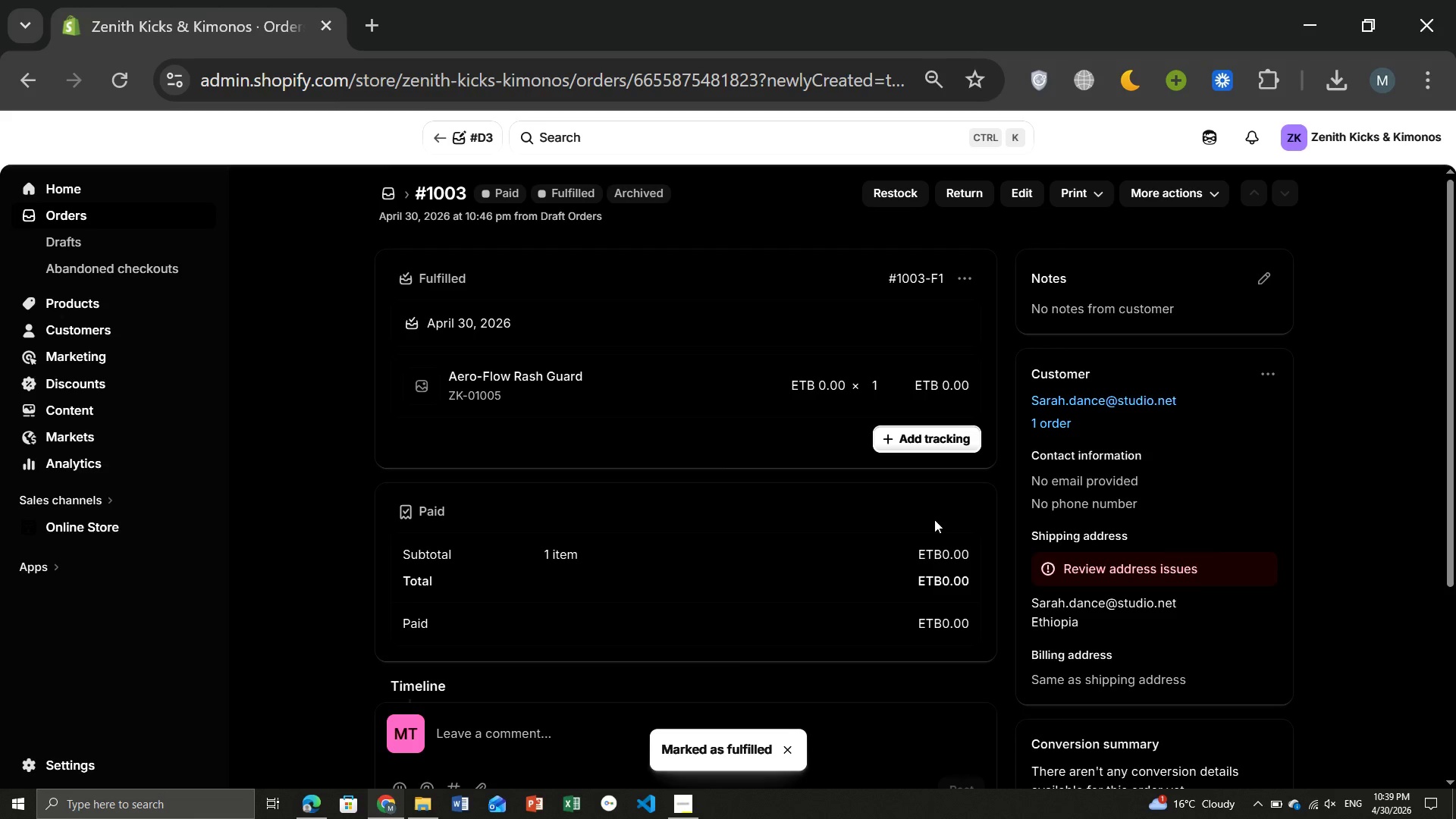 
wait(9.25)
 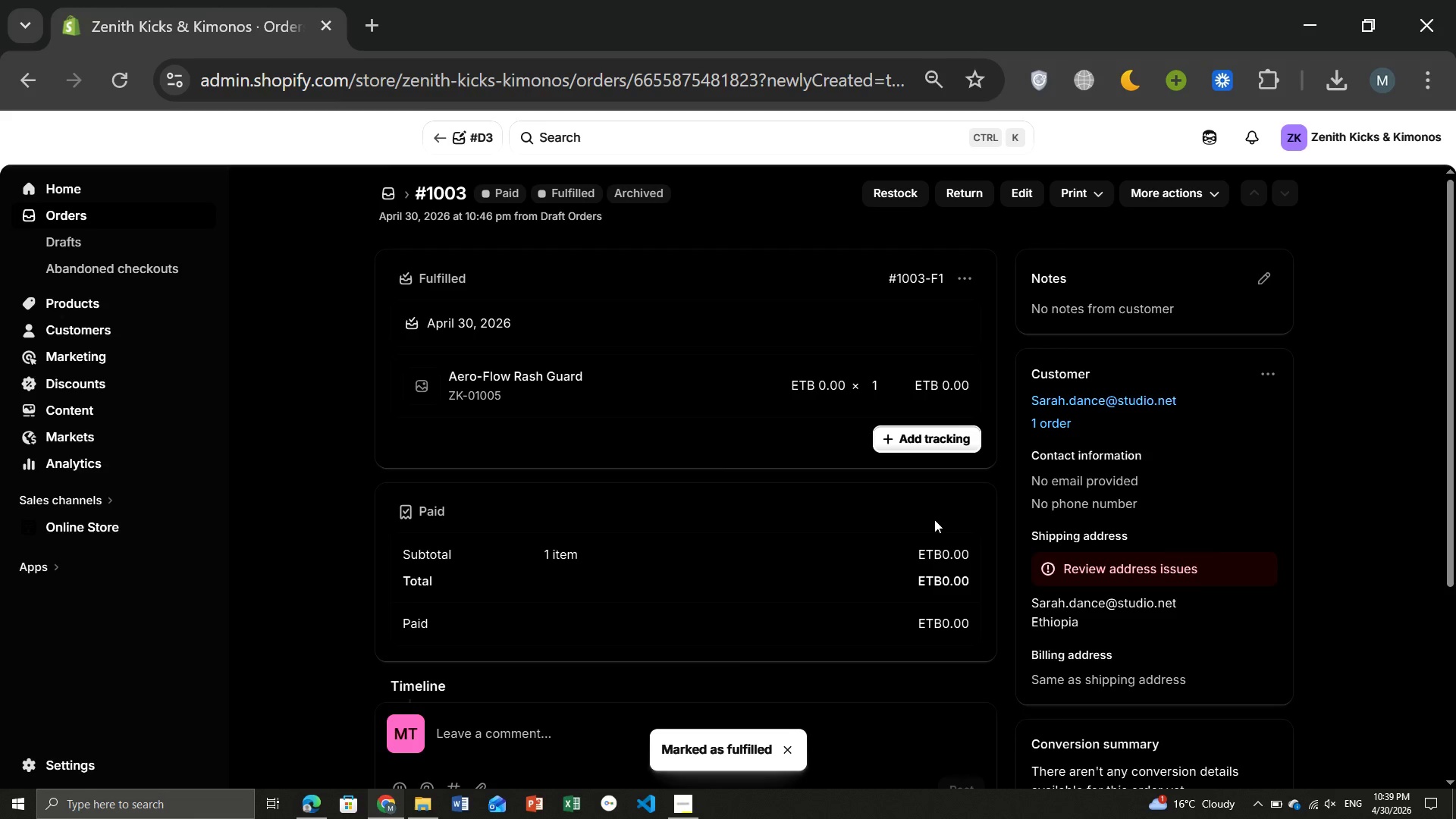 
left_click([384, 193])
 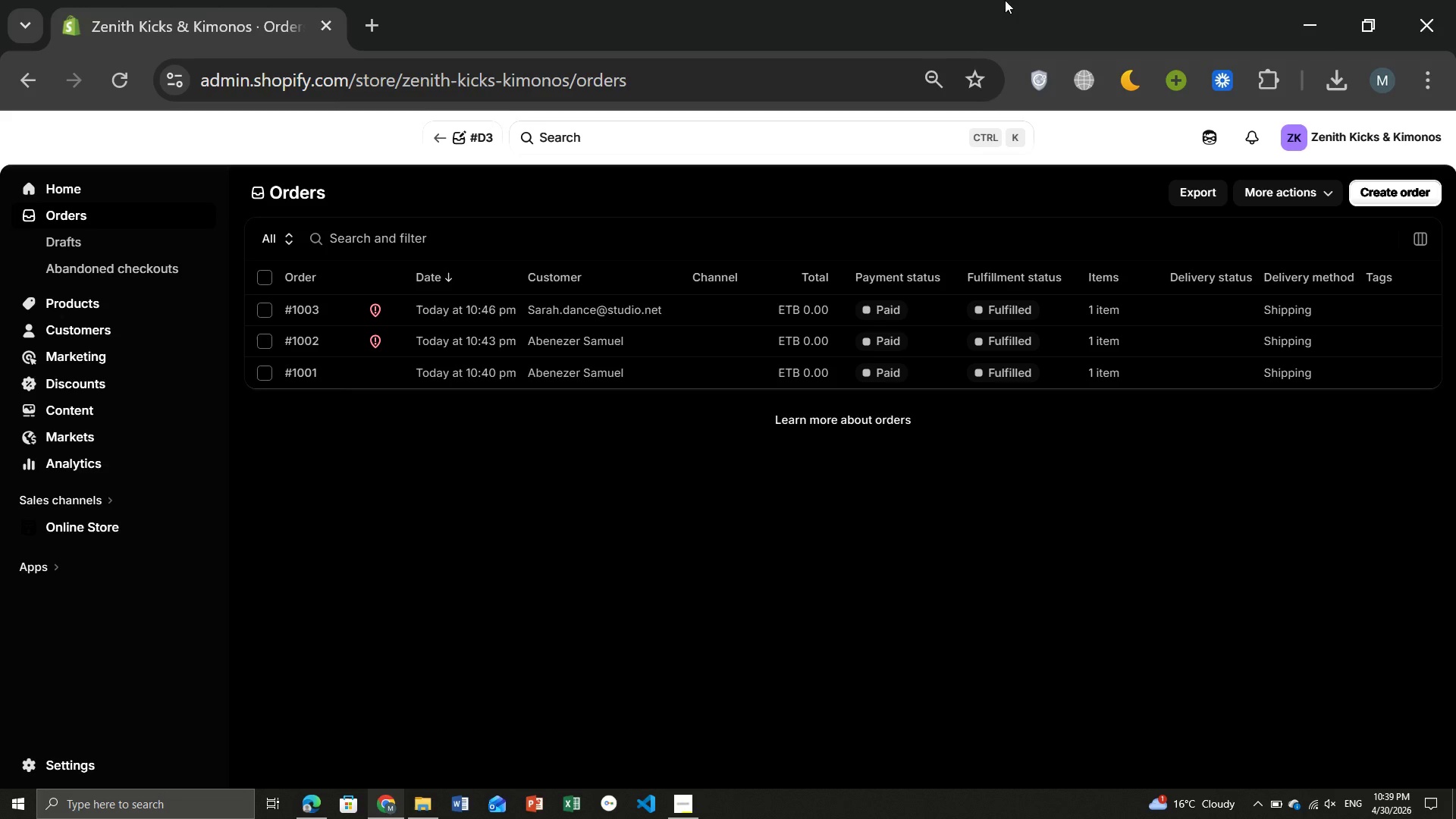 
wait(17.44)
 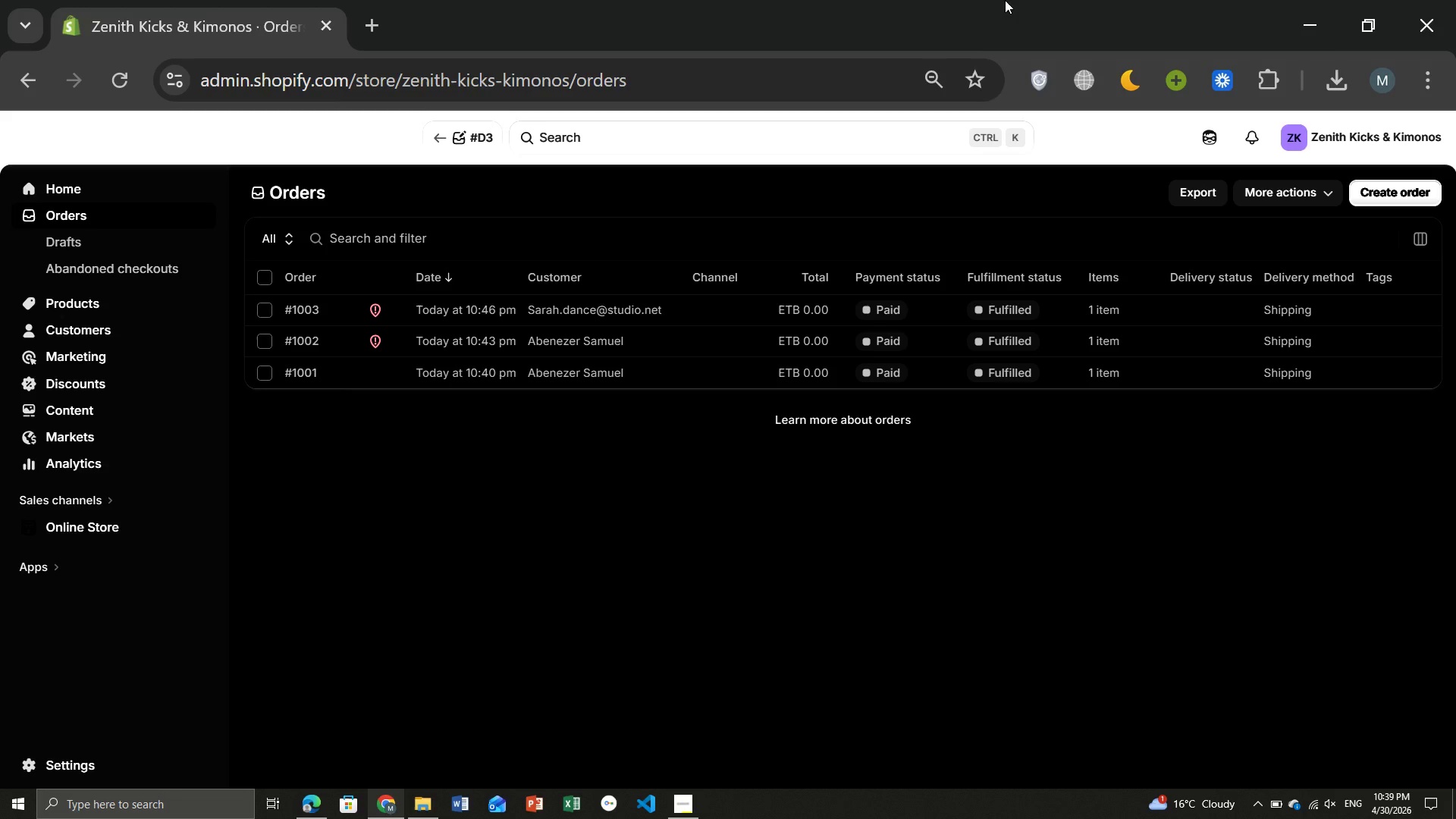 
left_click([385, 342])
 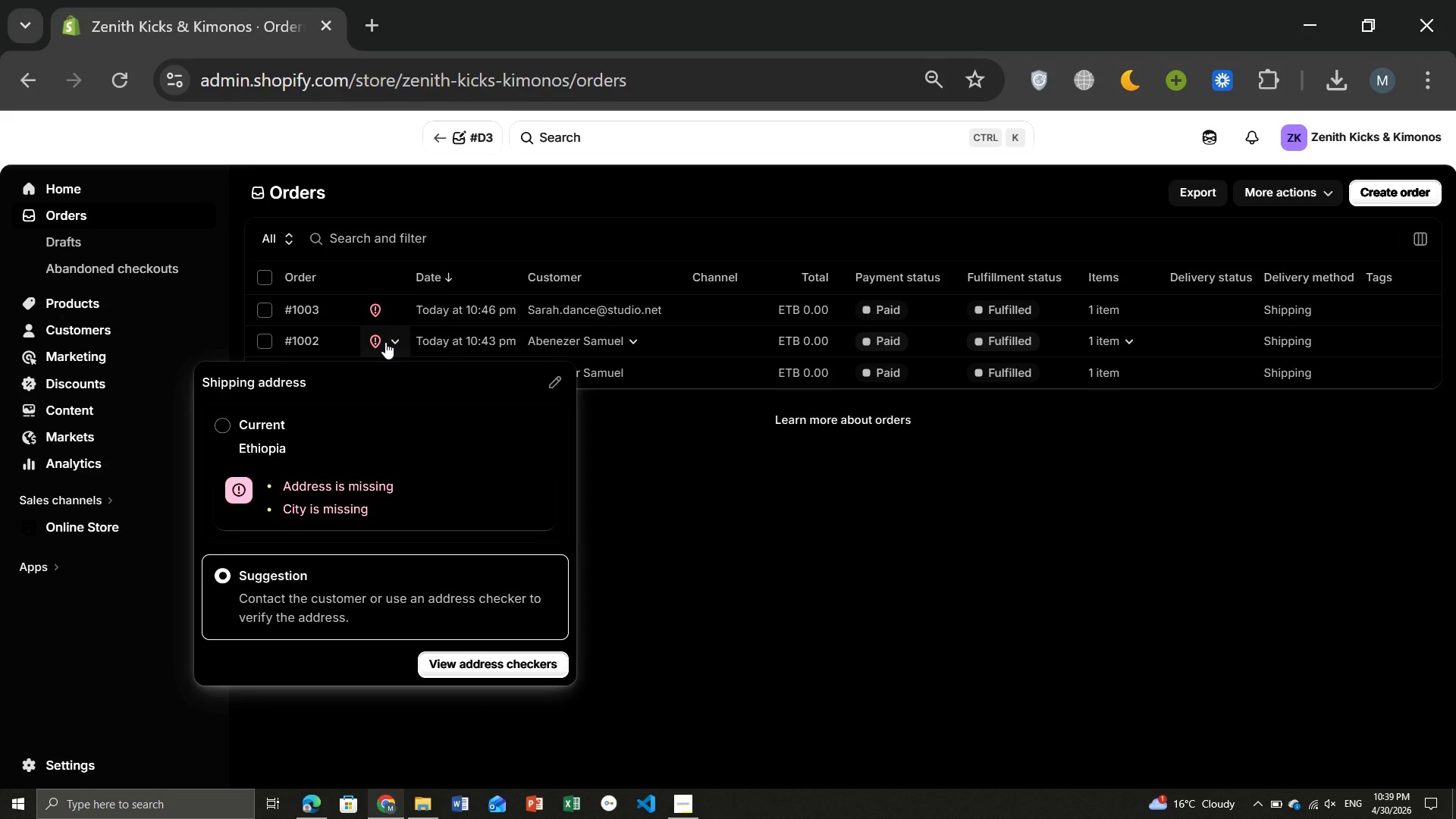 
wait(6.2)
 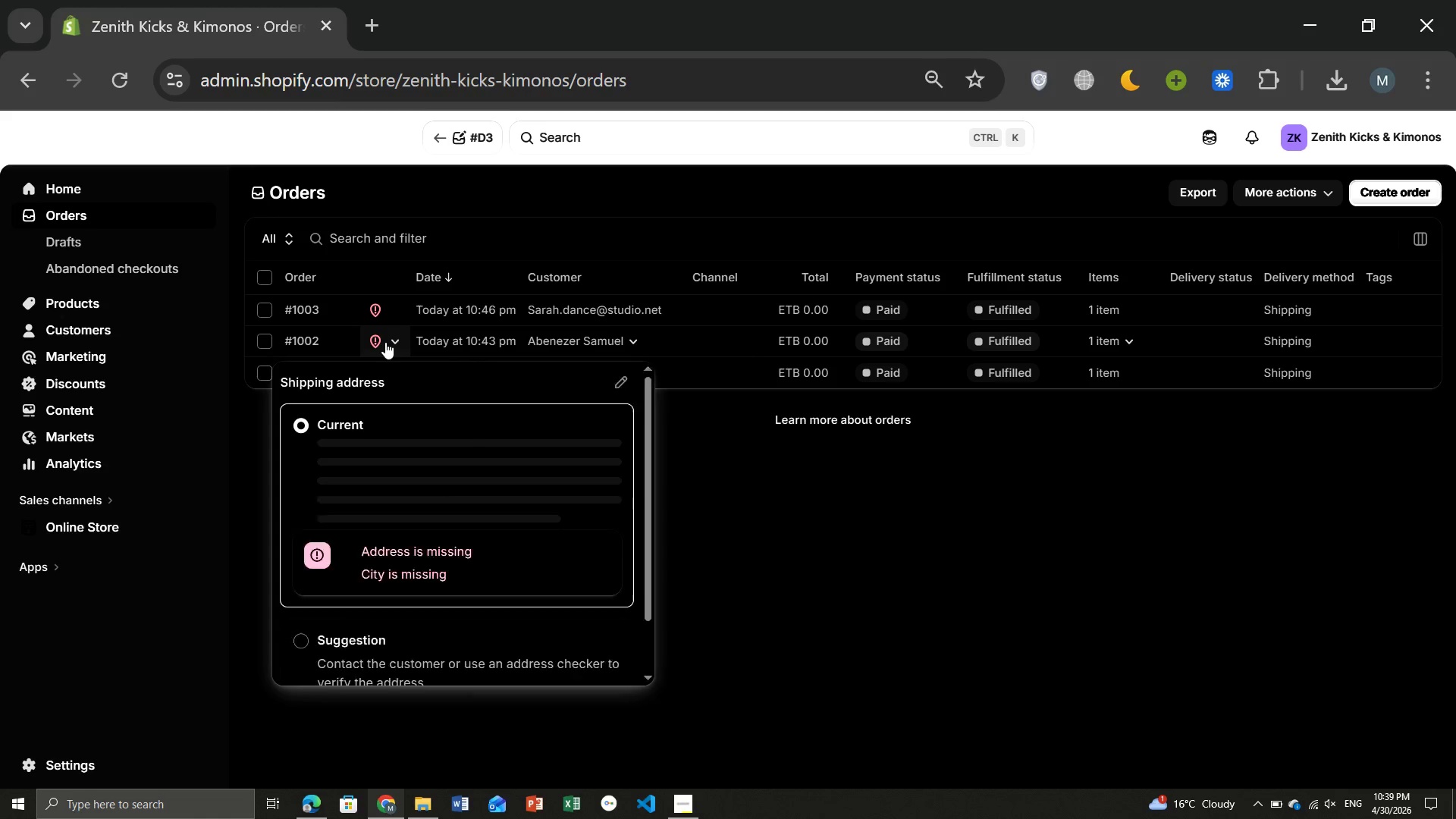 
left_click([221, 422])
 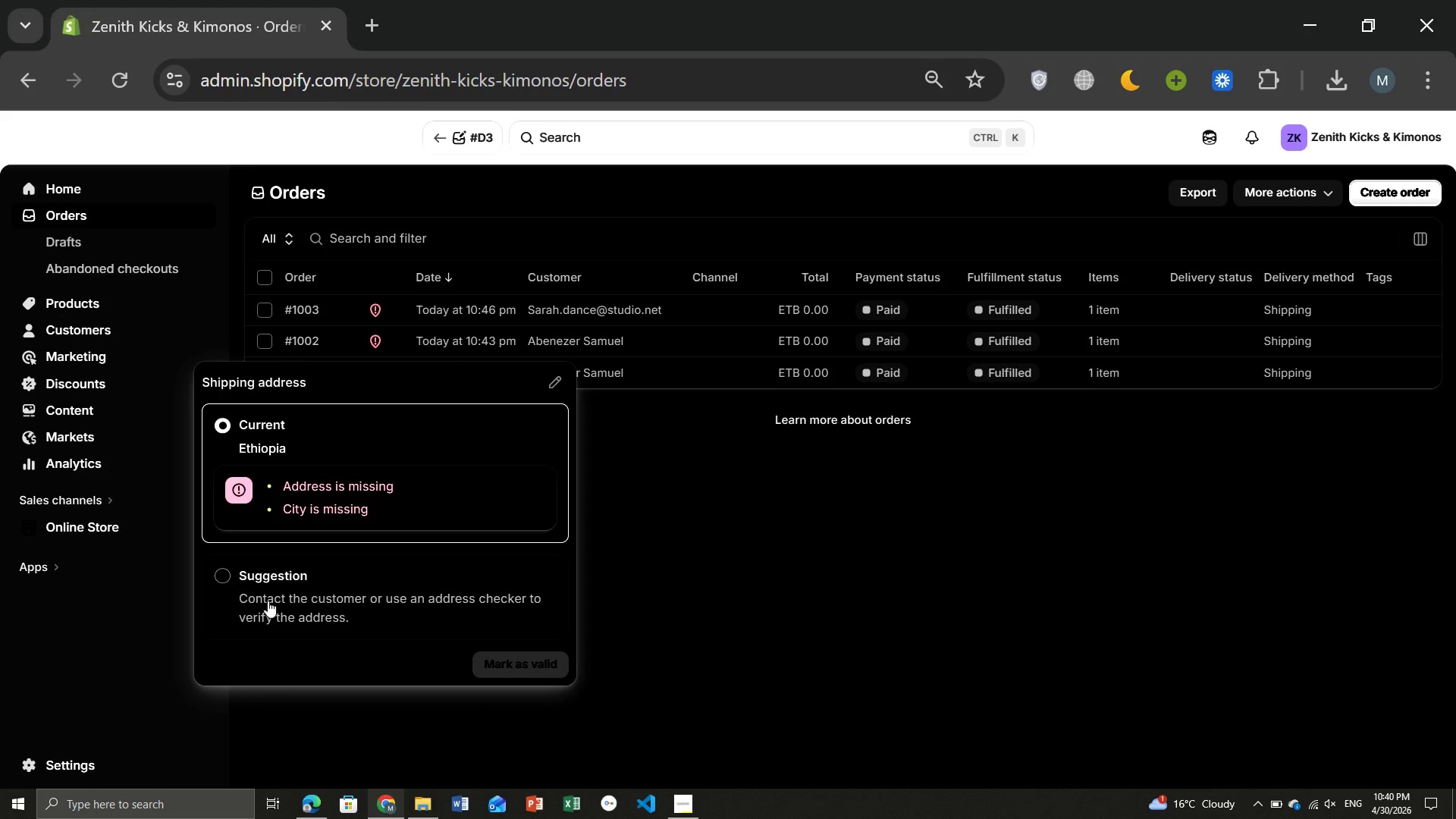 
left_click([221, 576])
 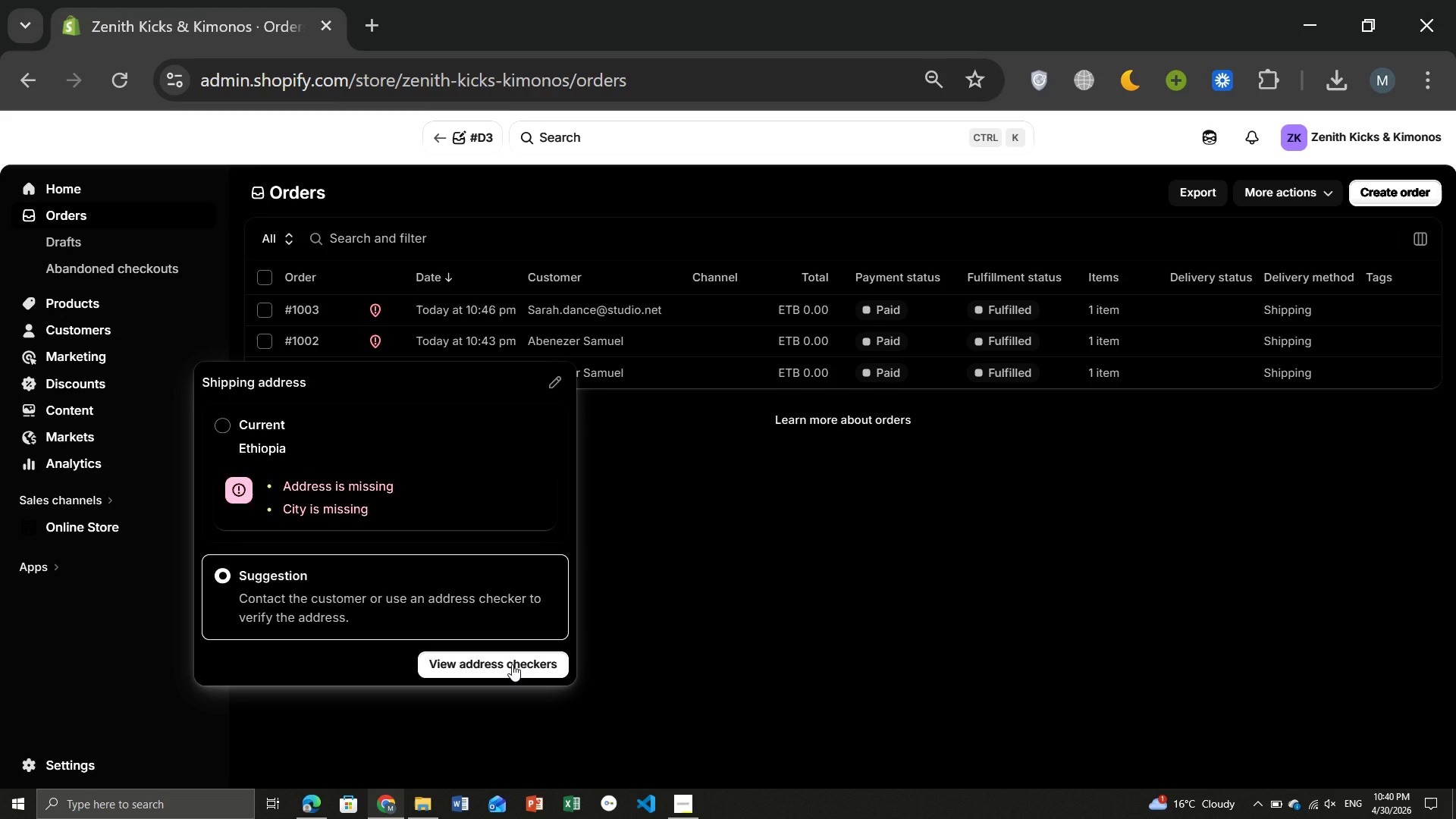 
left_click([512, 664])
 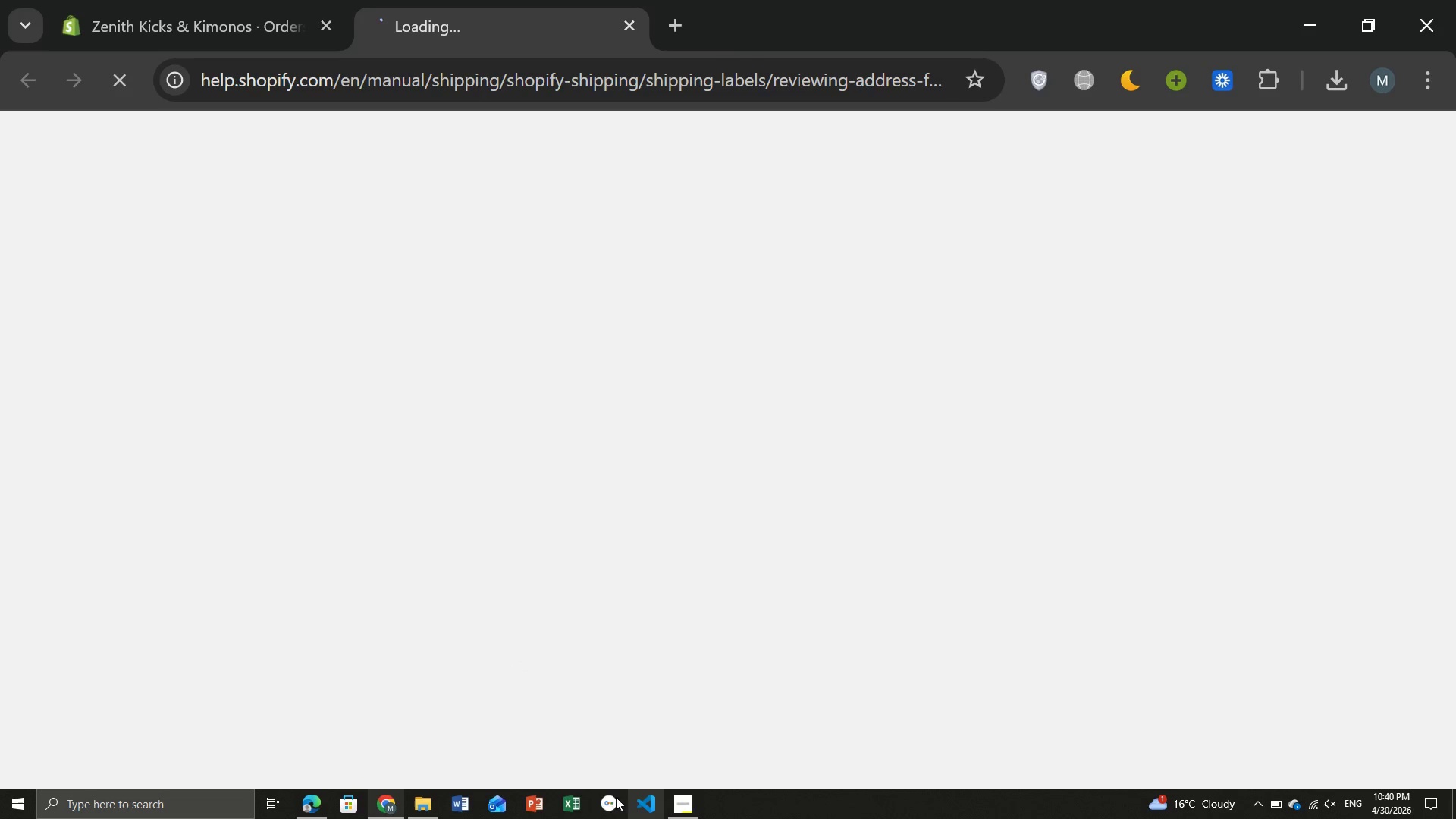 
left_click([682, 809])